 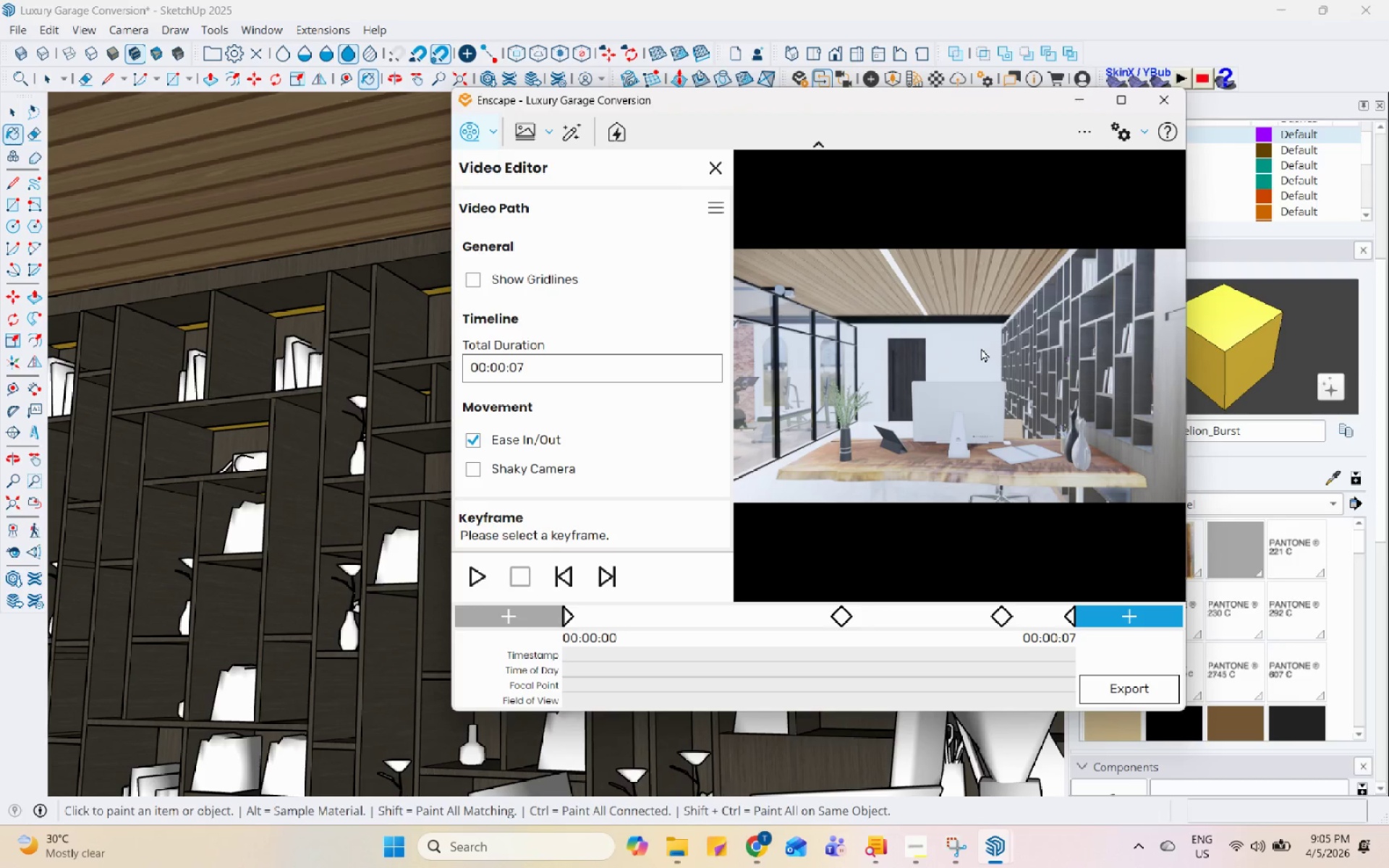 
left_click([1154, 618])
 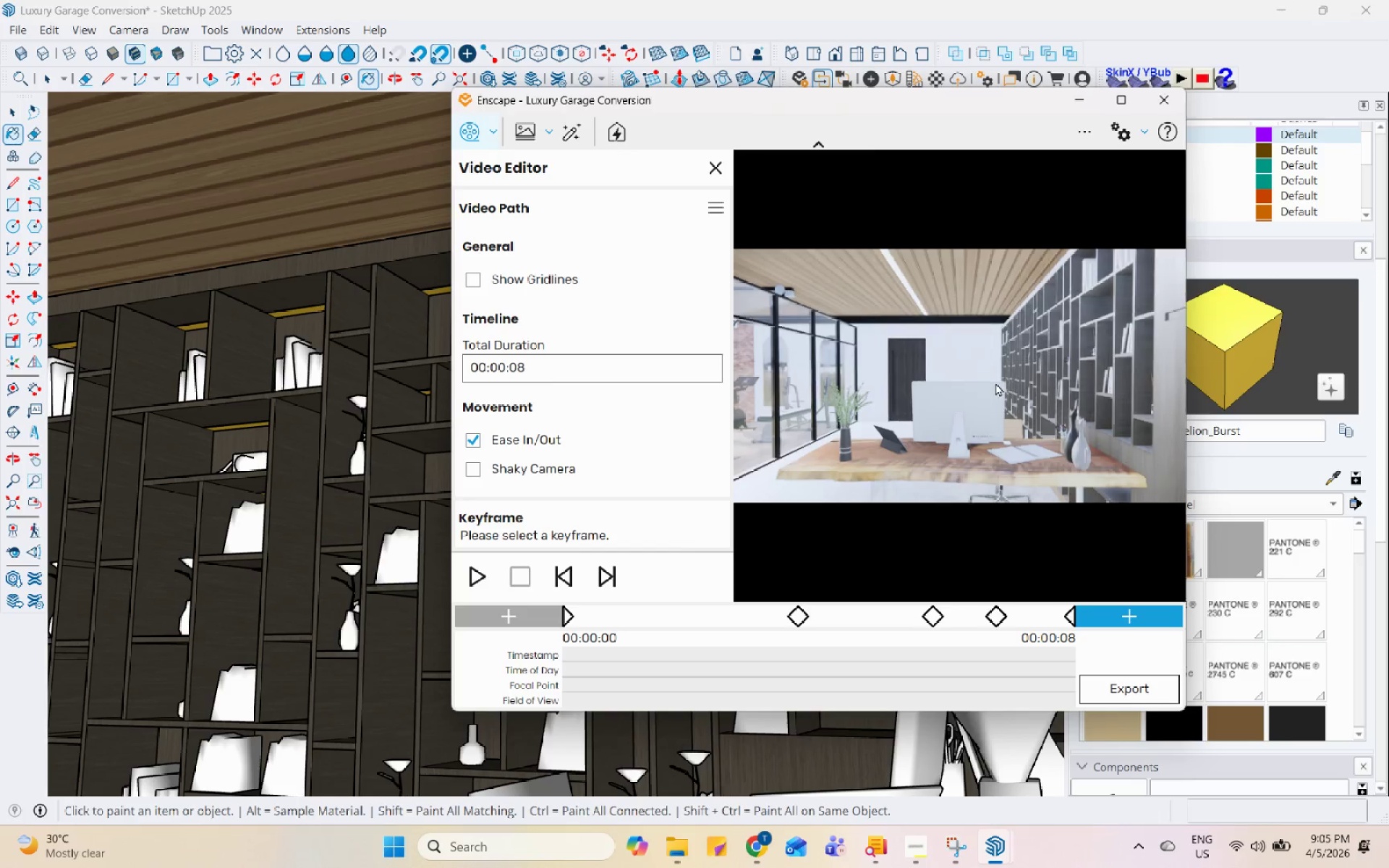 
scroll: coordinate [987, 377], scroll_direction: up, amount: 1.0
 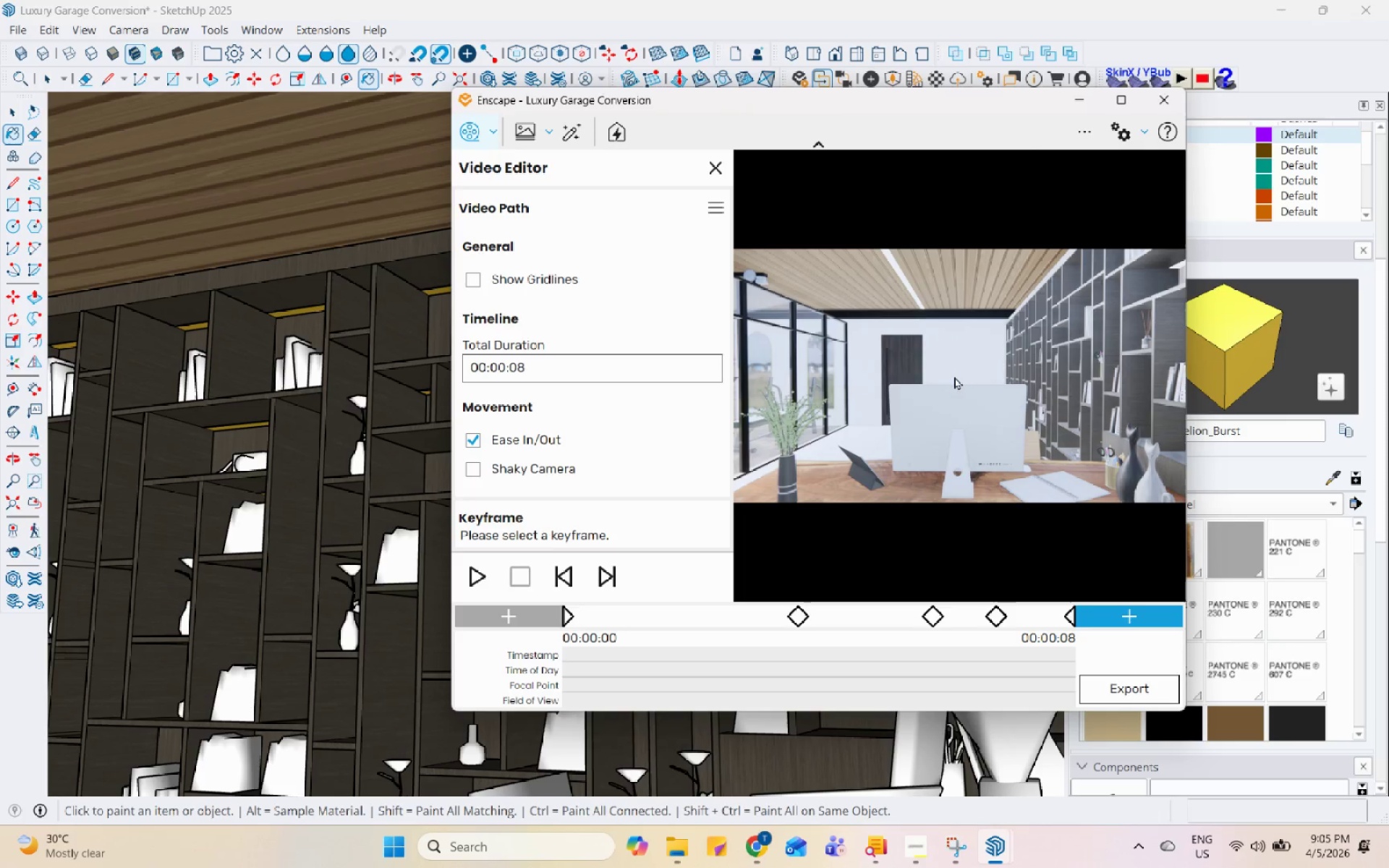 
left_click_drag(start_coordinate=[948, 381], to_coordinate=[1185, 388])
 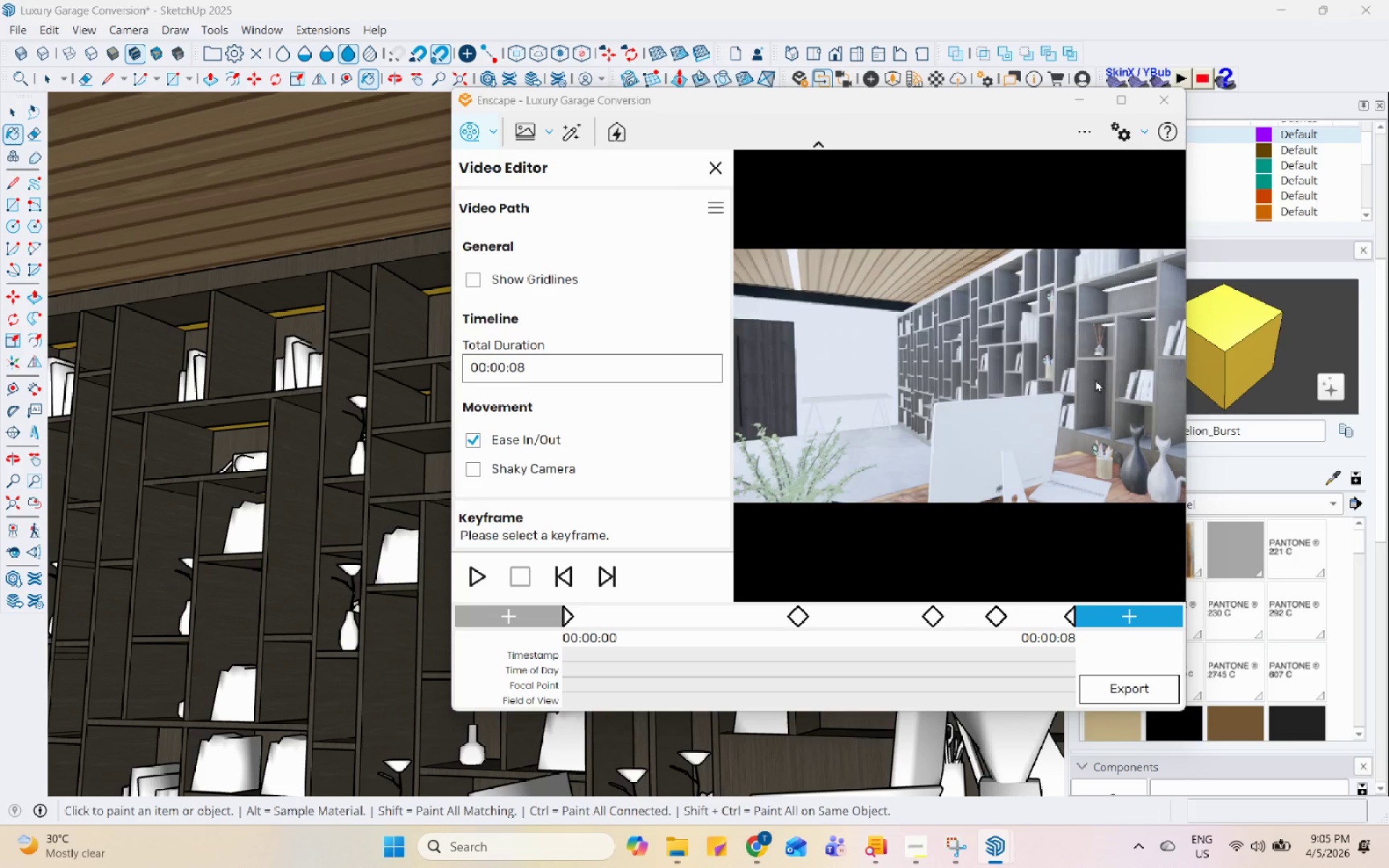 
left_click_drag(start_coordinate=[896, 335], to_coordinate=[1185, 391])
 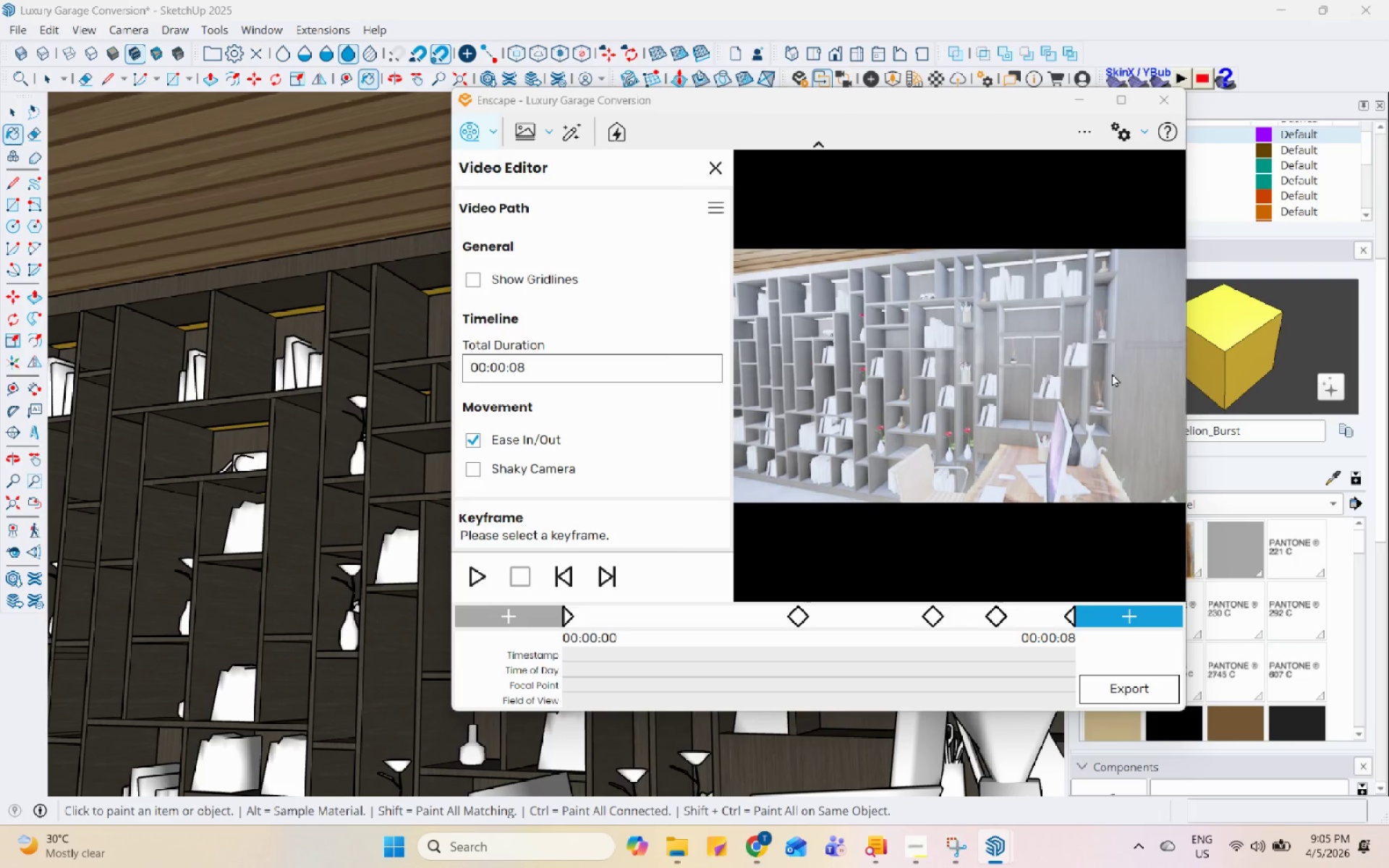 
left_click([1110, 612])
 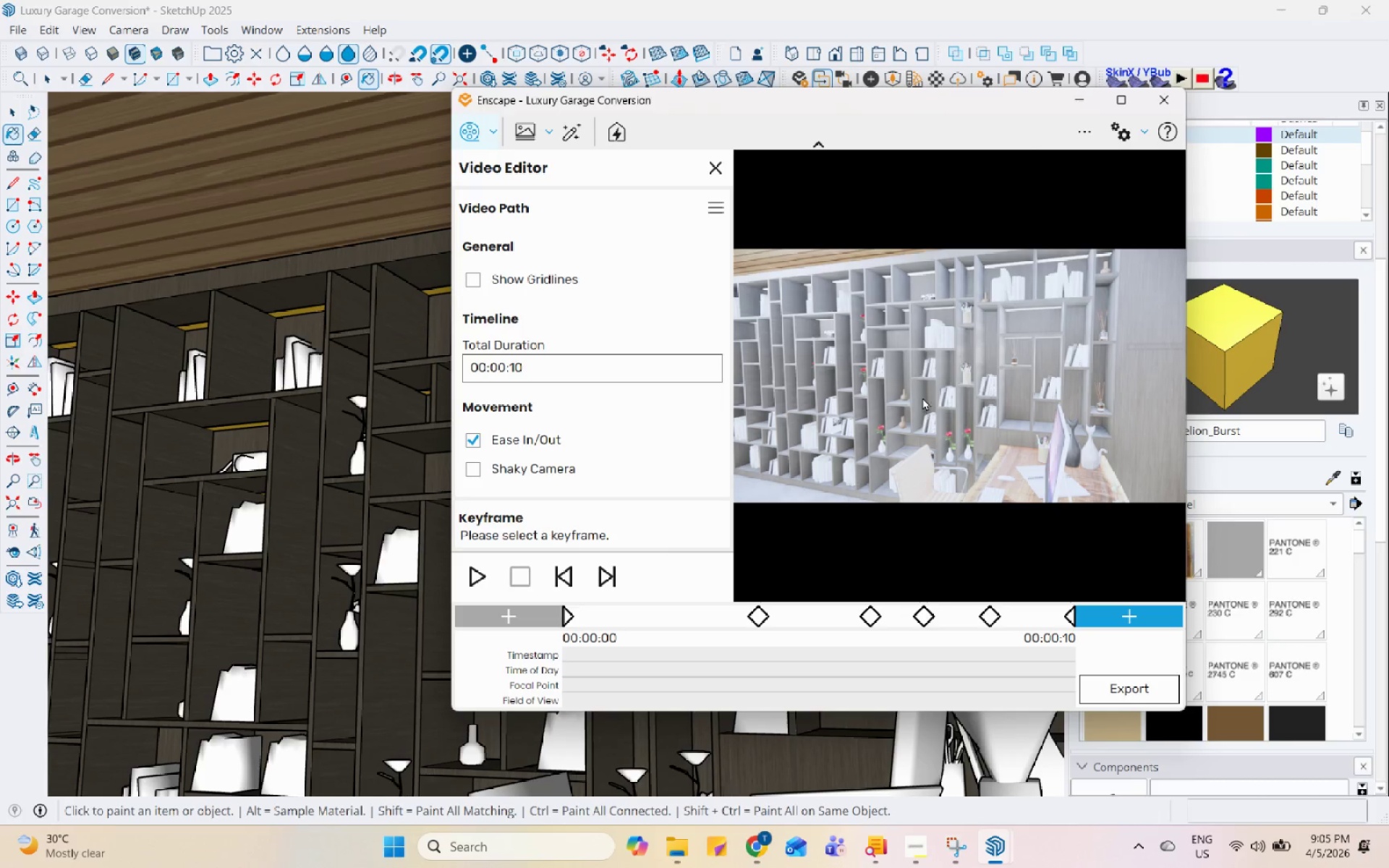 
left_click_drag(start_coordinate=[919, 371], to_coordinate=[1185, 372])
 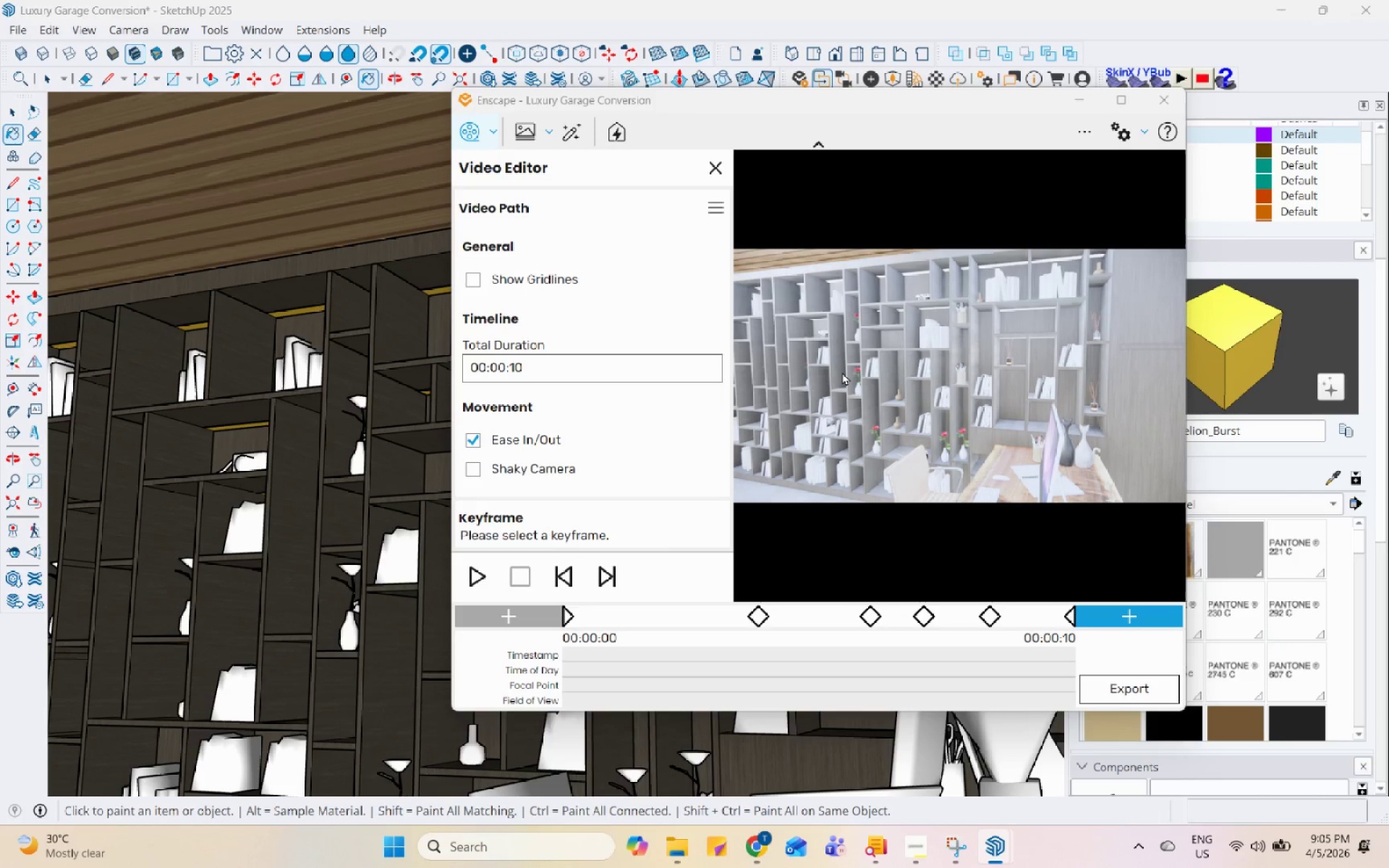 
hold_key(key=ShiftLeft, duration=0.78)
left_click_drag(start_coordinate=[917, 378], to_coordinate=[1132, 379])
 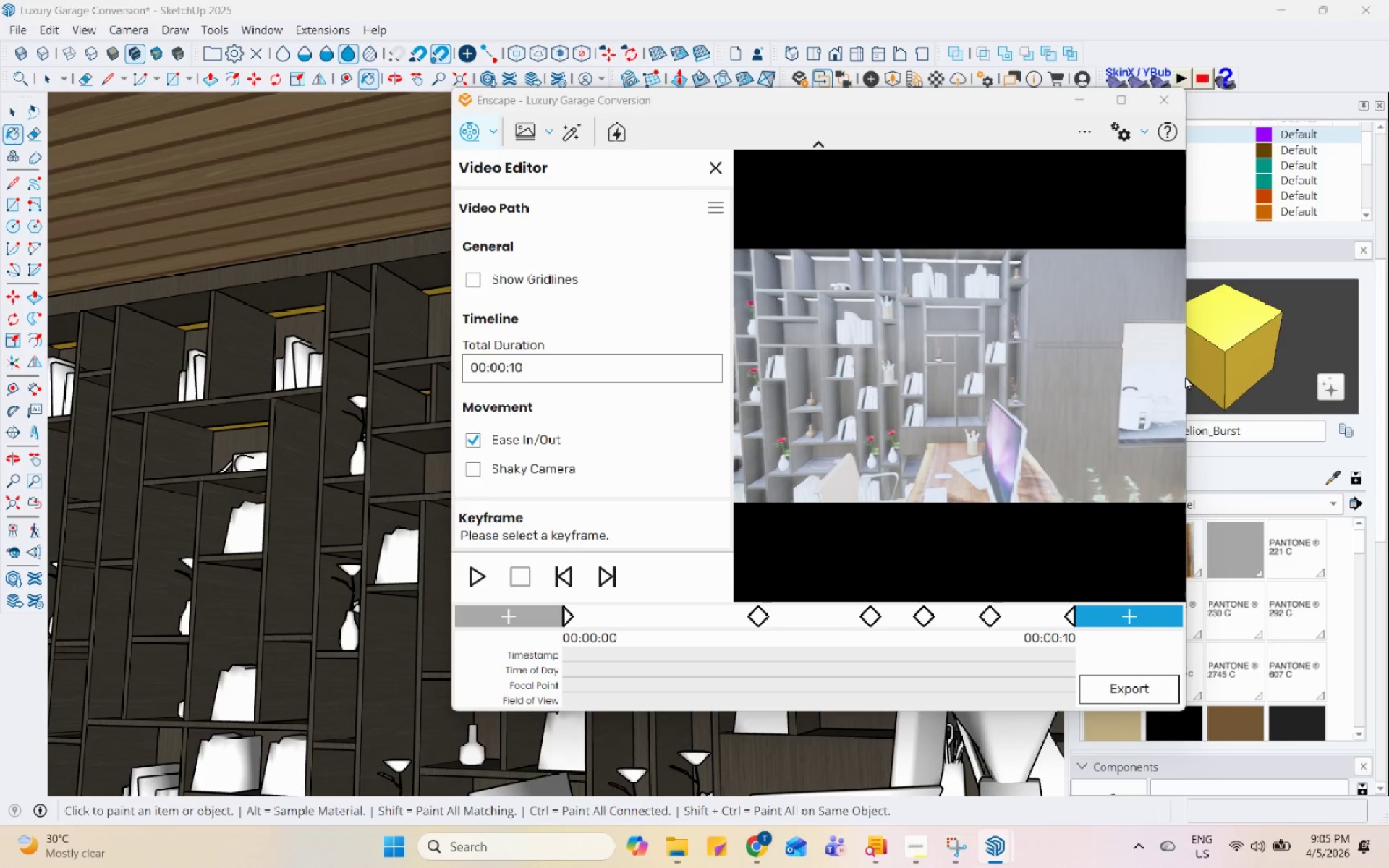 
scroll: coordinate [977, 389], scroll_direction: up, amount: 1.0
 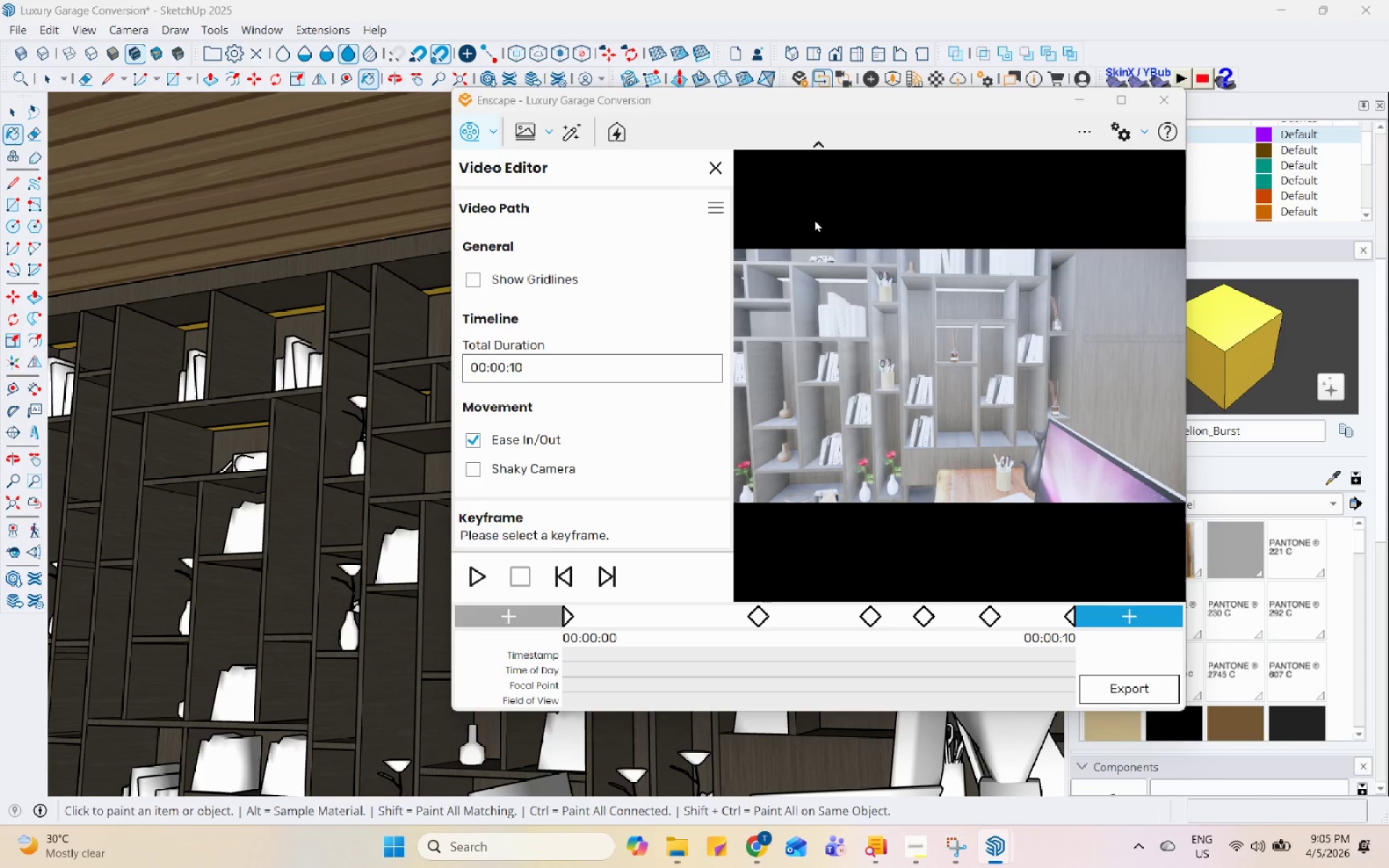 
scroll: coordinate [1069, 419], scroll_direction: down, amount: 3.0
 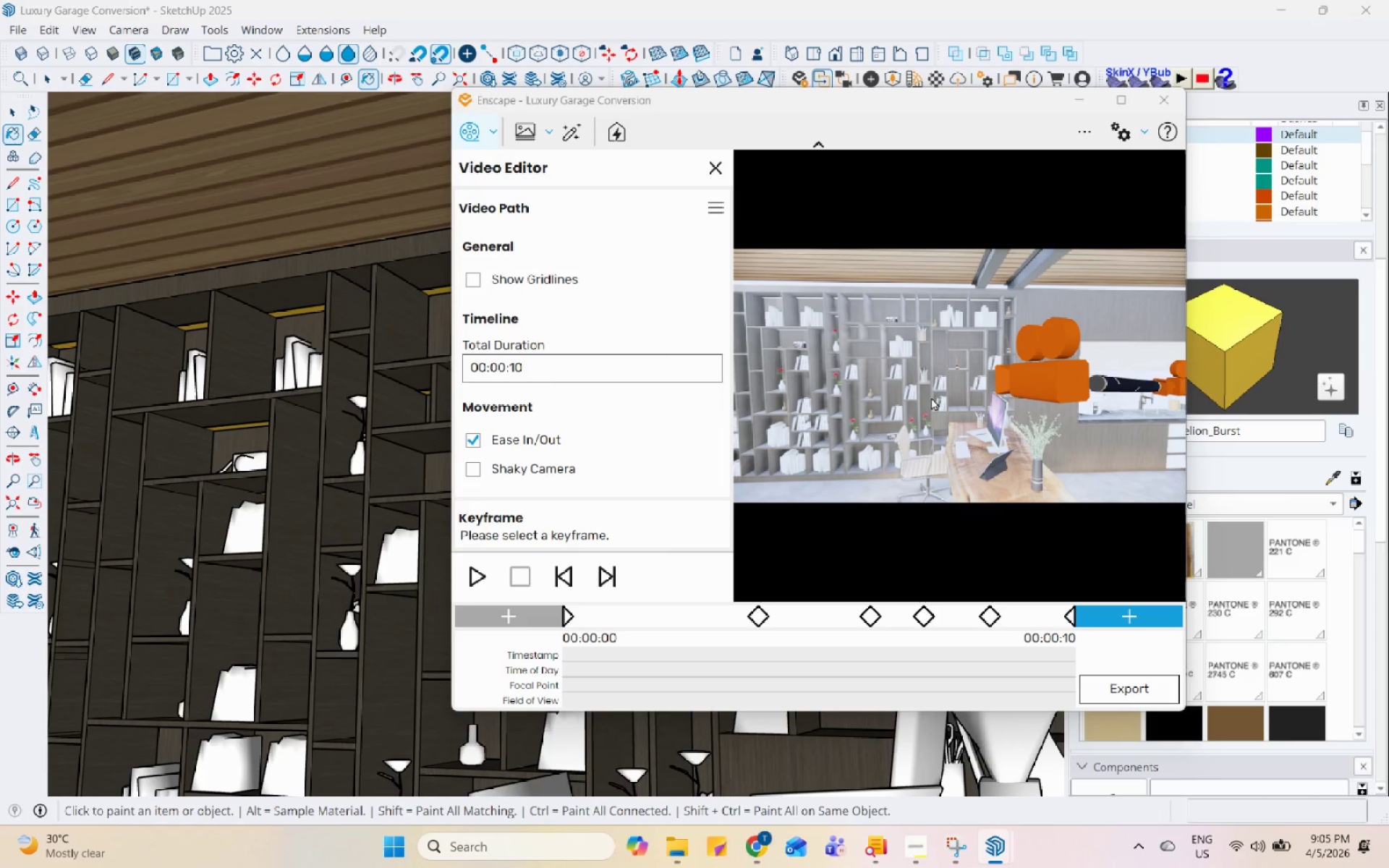 
left_click_drag(start_coordinate=[890, 387], to_coordinate=[734, 349])
 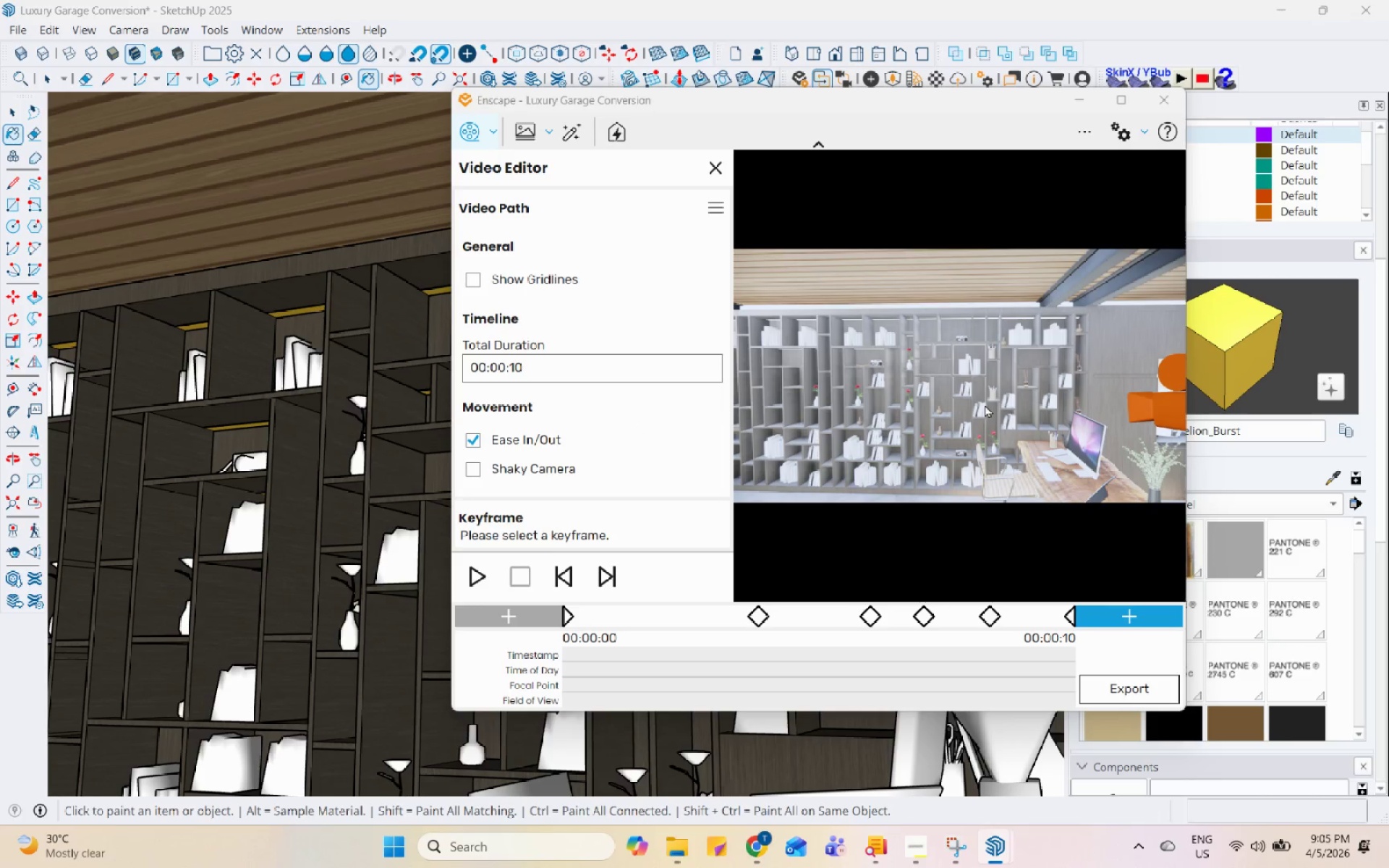 
scroll: coordinate [1055, 378], scroll_direction: none, amount: 0.0
 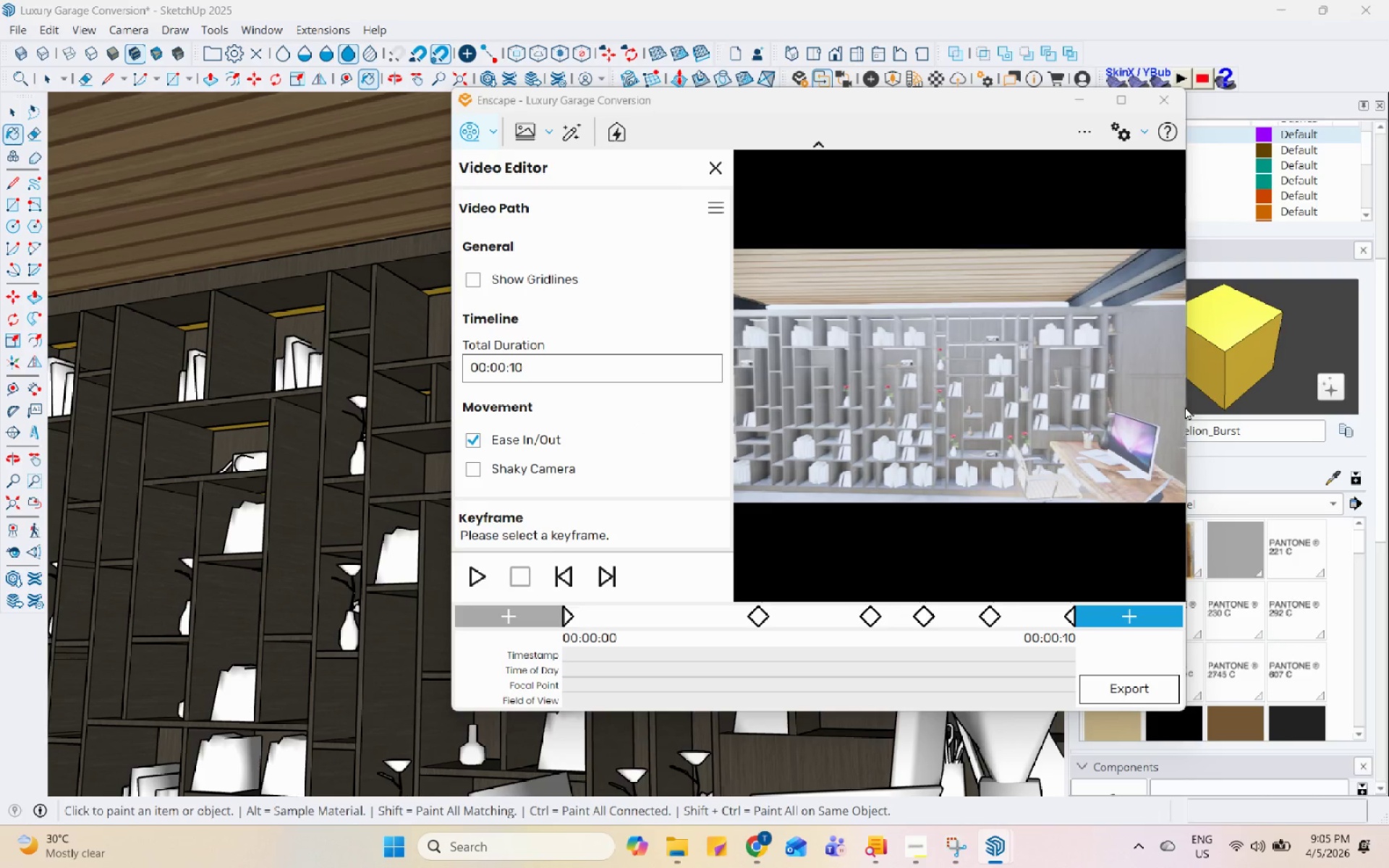 
scroll: coordinate [1016, 382], scroll_direction: up, amount: 1.0
 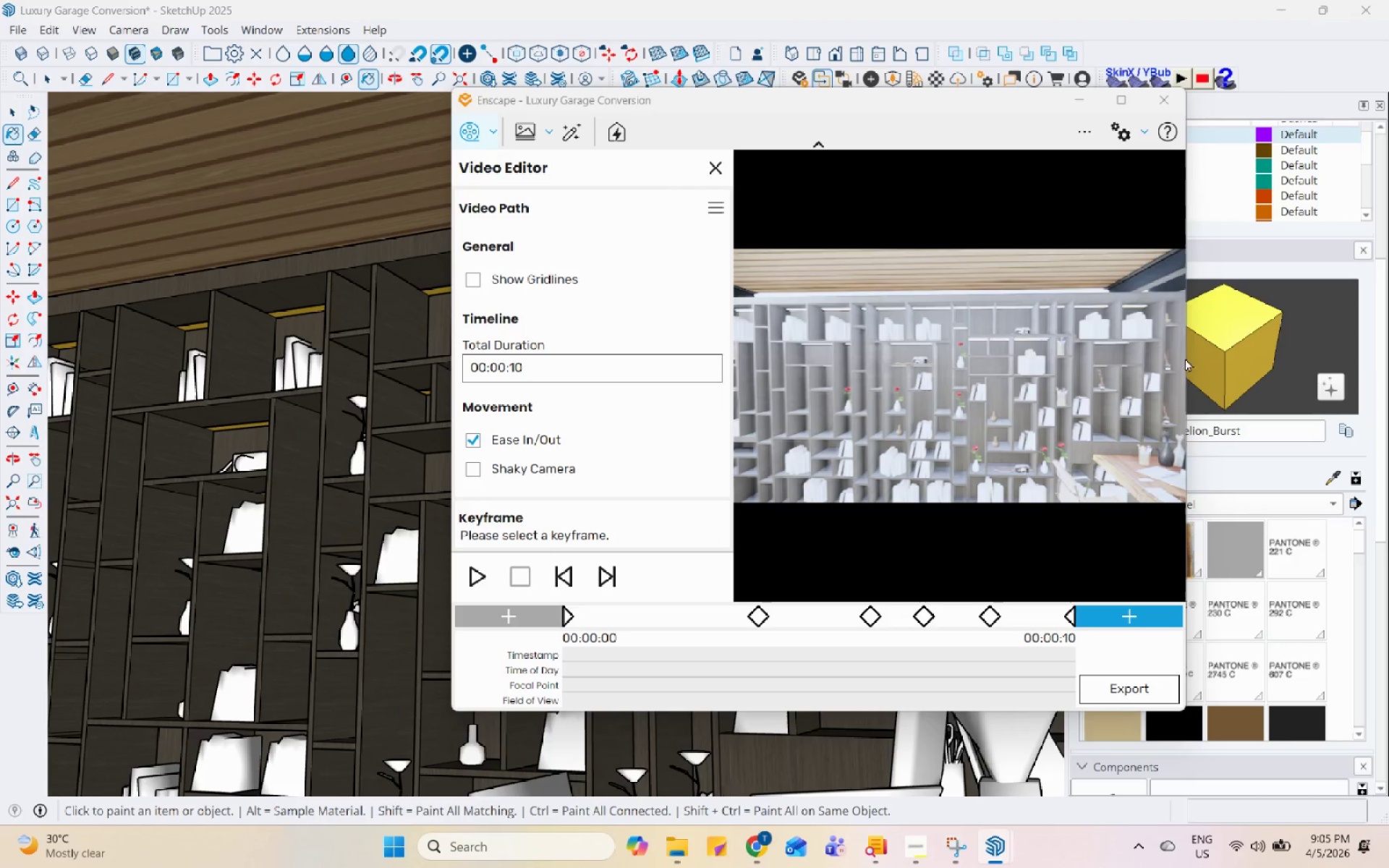 
scroll: coordinate [906, 373], scroll_direction: down, amount: 2.0
 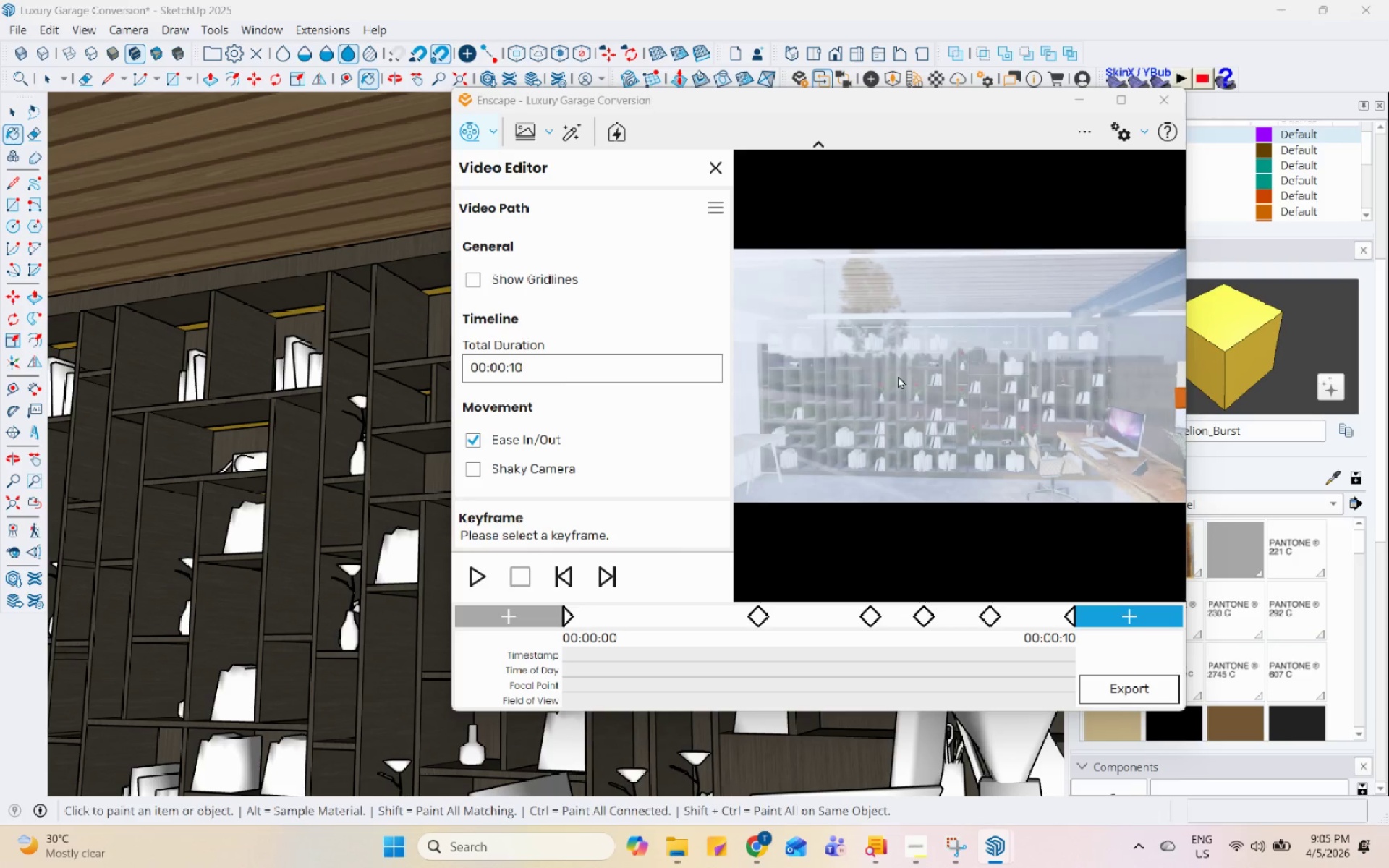 
scroll: coordinate [733, 422], scroll_direction: up, amount: 2.0
 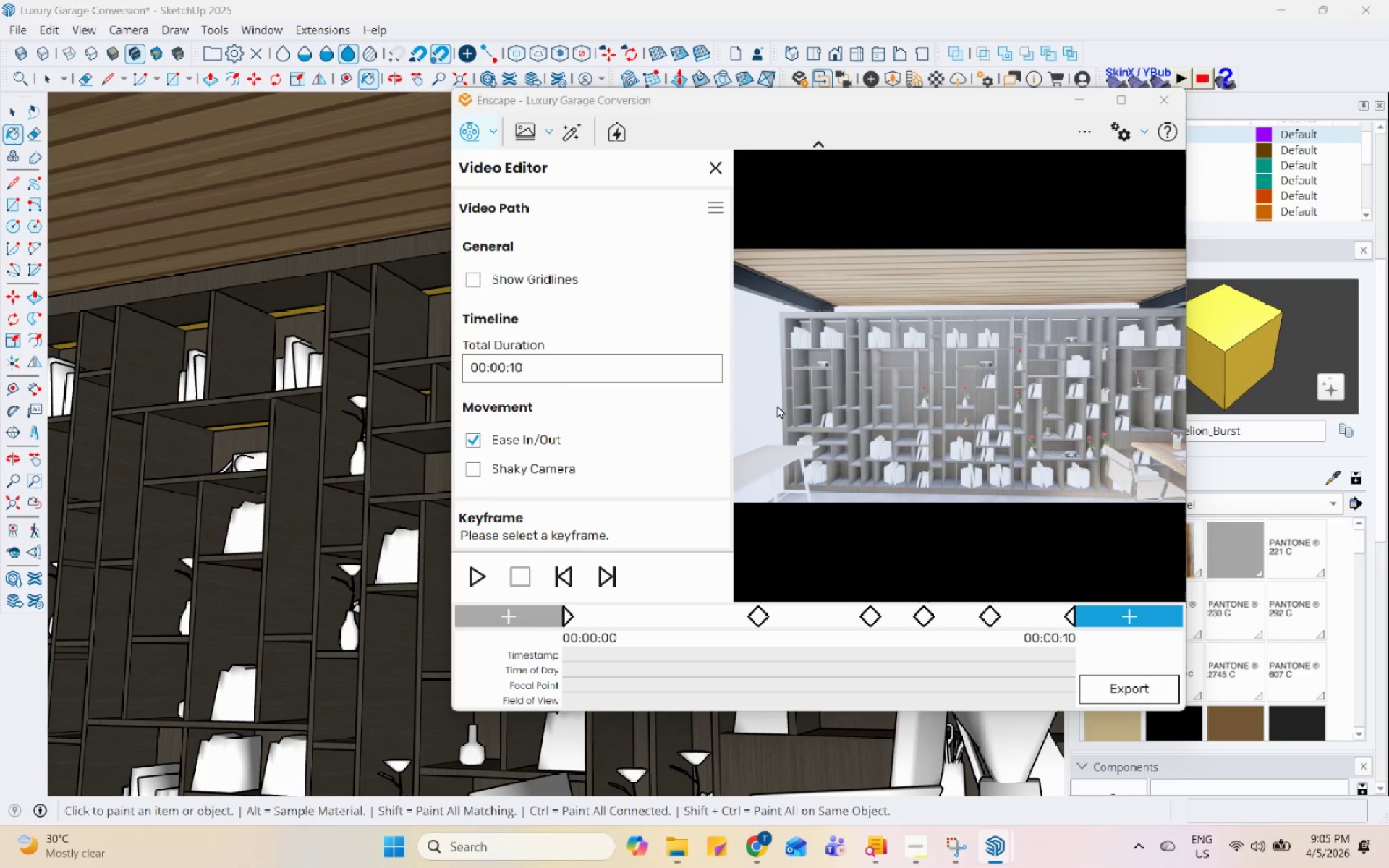 
left_click([1119, 616])
 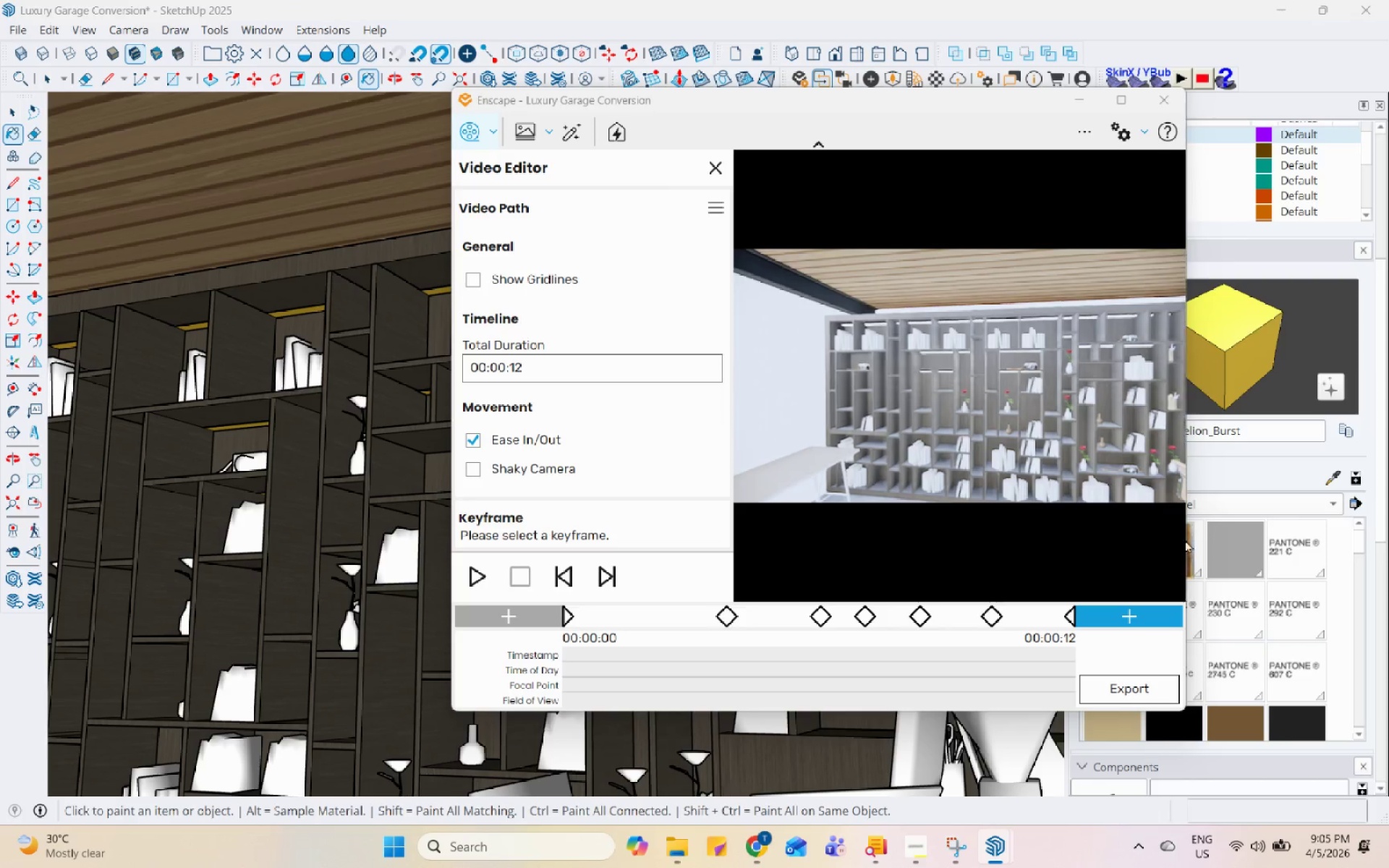 
wait(6.12)
 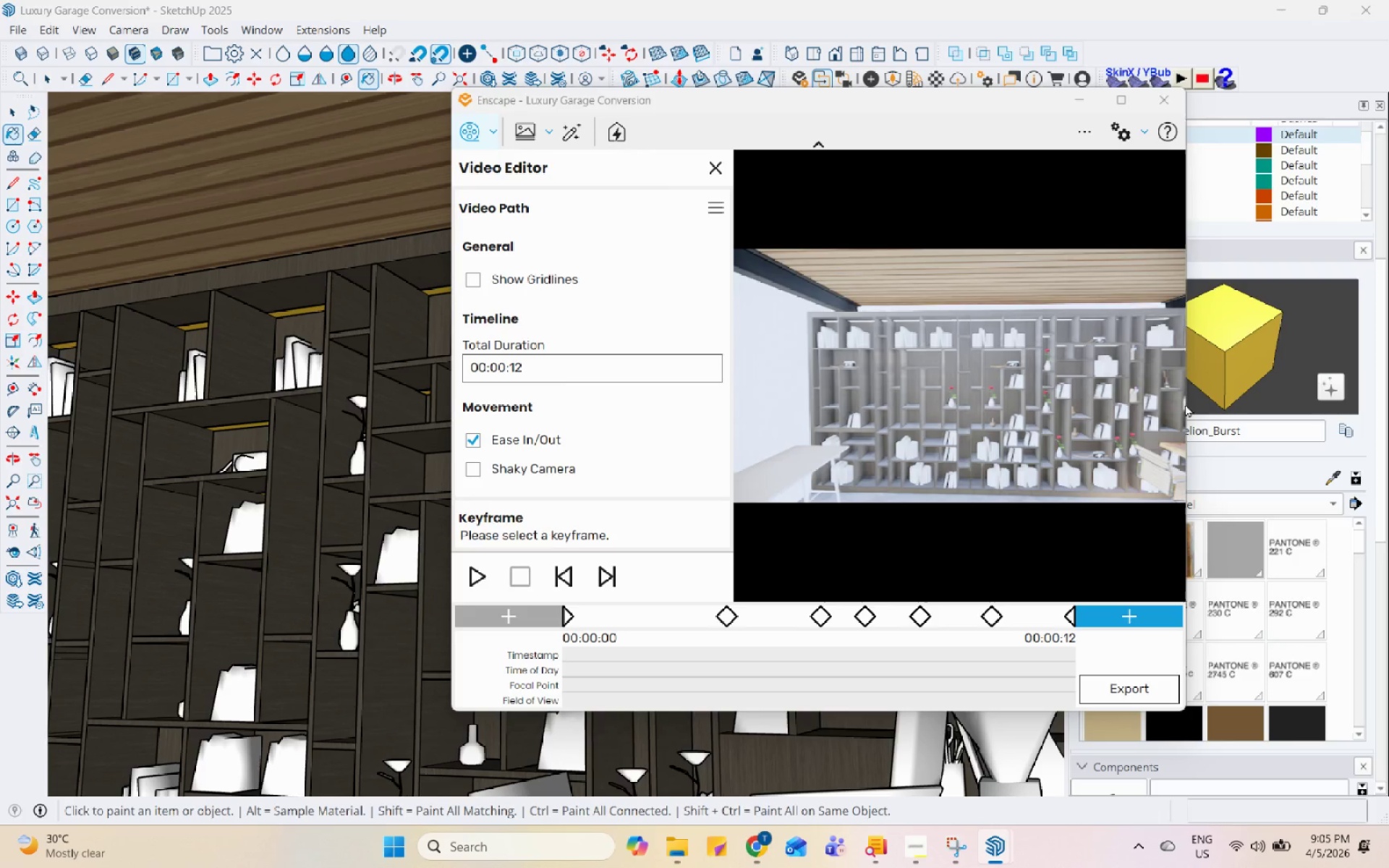 
hold_key(key=ShiftLeft, duration=0.61)
 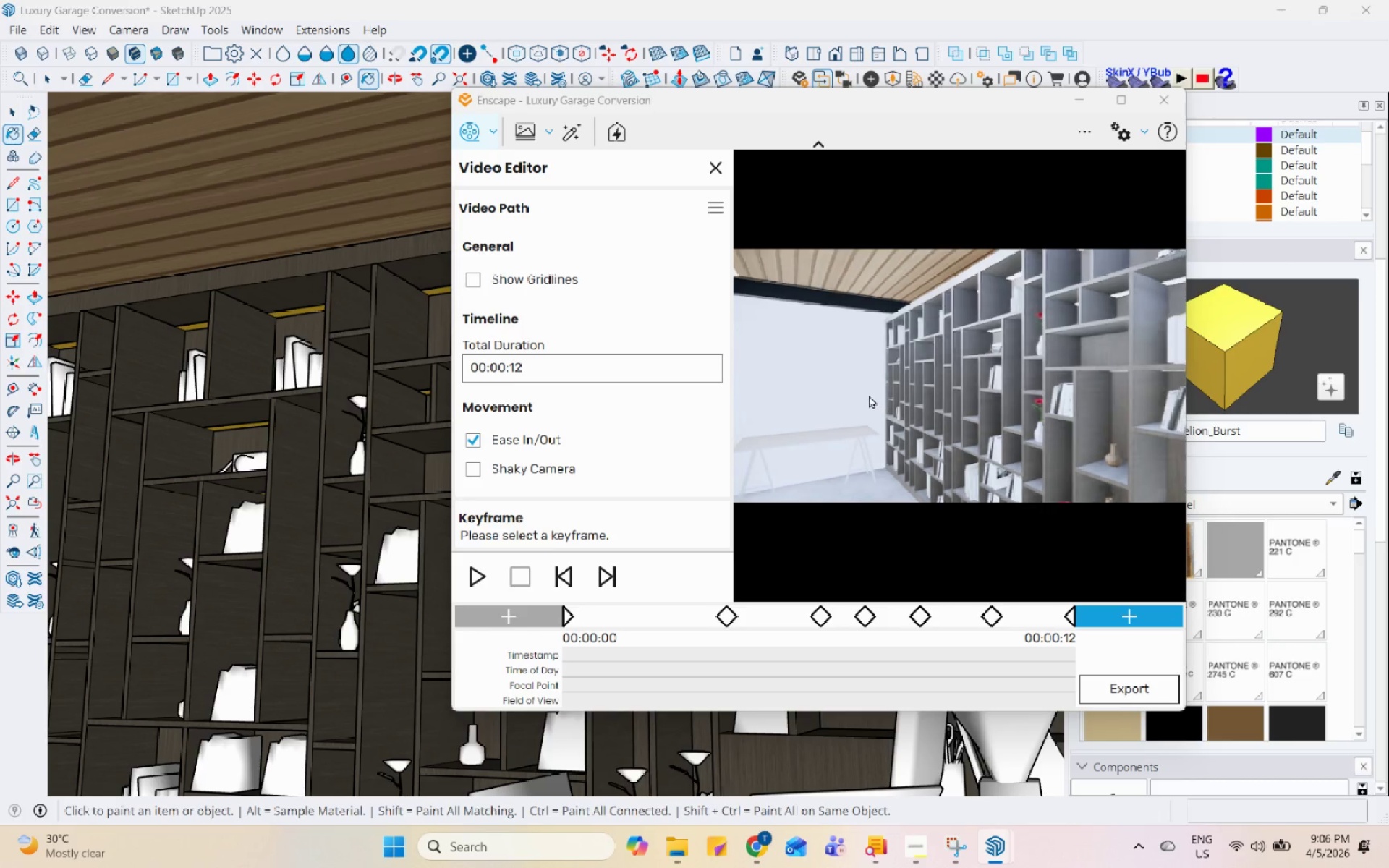 
scroll: coordinate [815, 372], scroll_direction: up, amount: 5.0
 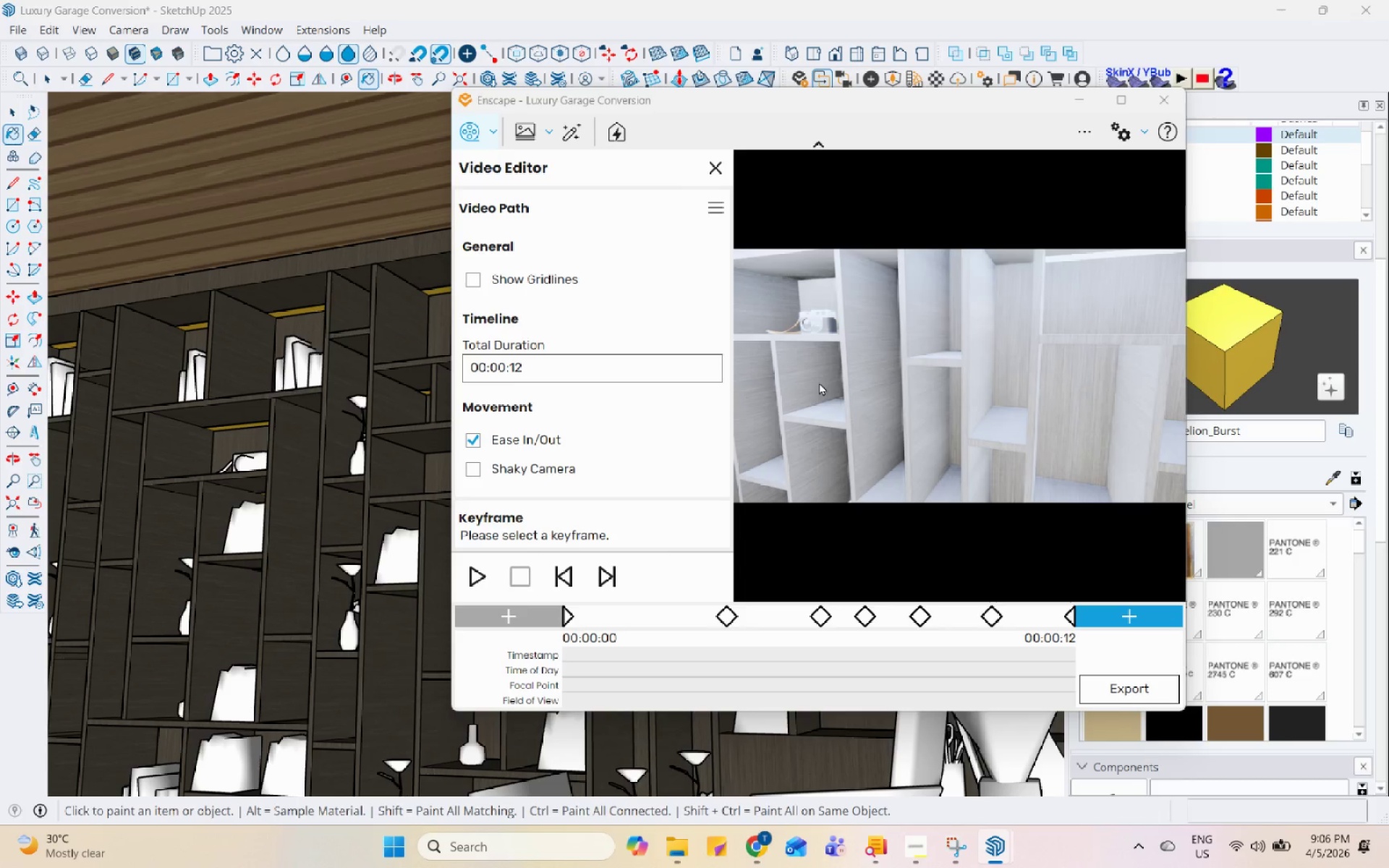 
scroll: coordinate [867, 386], scroll_direction: down, amount: 10.0
 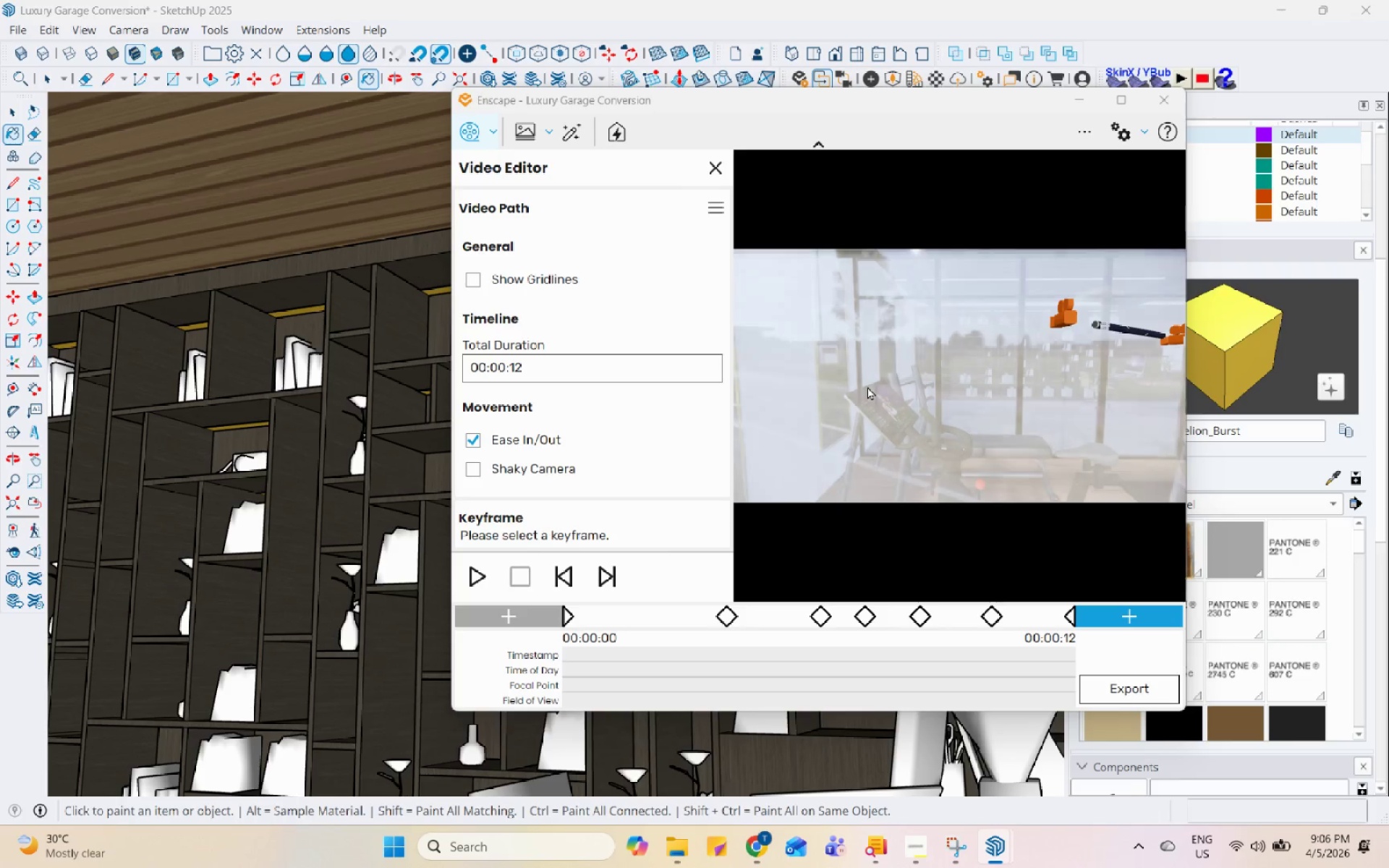 
scroll: coordinate [867, 386], scroll_direction: up, amount: 1.0
 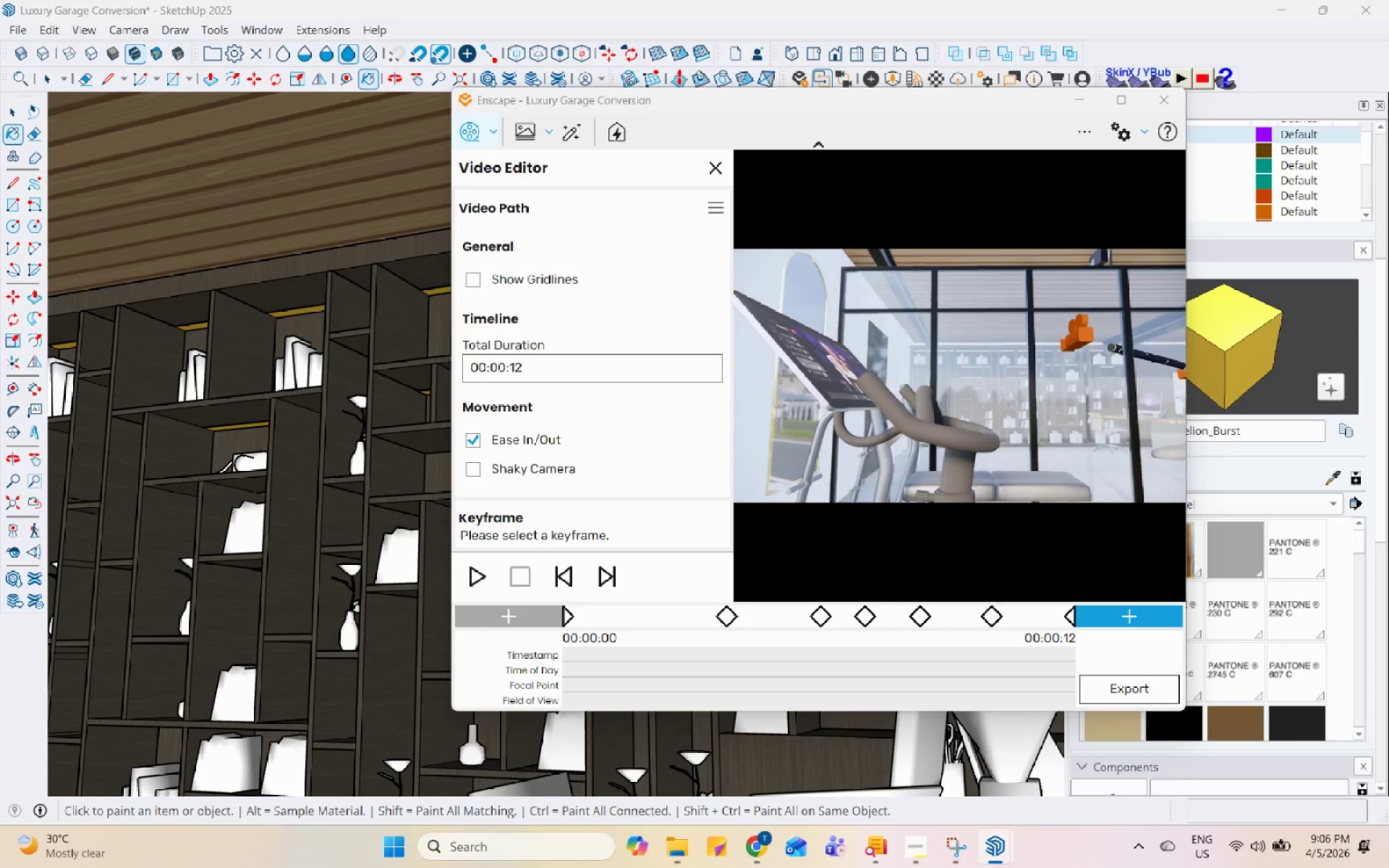 
scroll: coordinate [865, 399], scroll_direction: down, amount: 1.0
 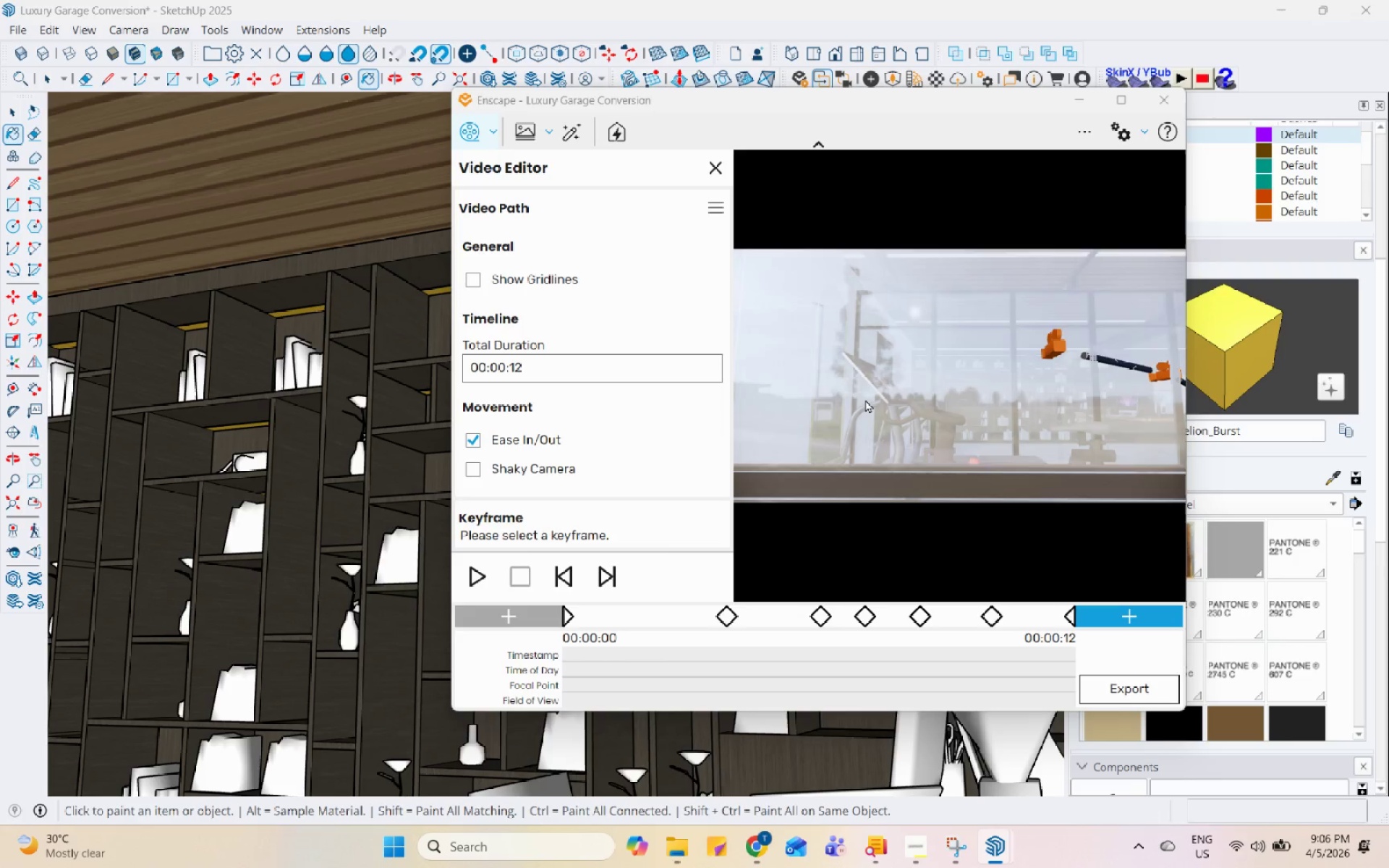 
scroll: coordinate [865, 399], scroll_direction: up, amount: 1.0
 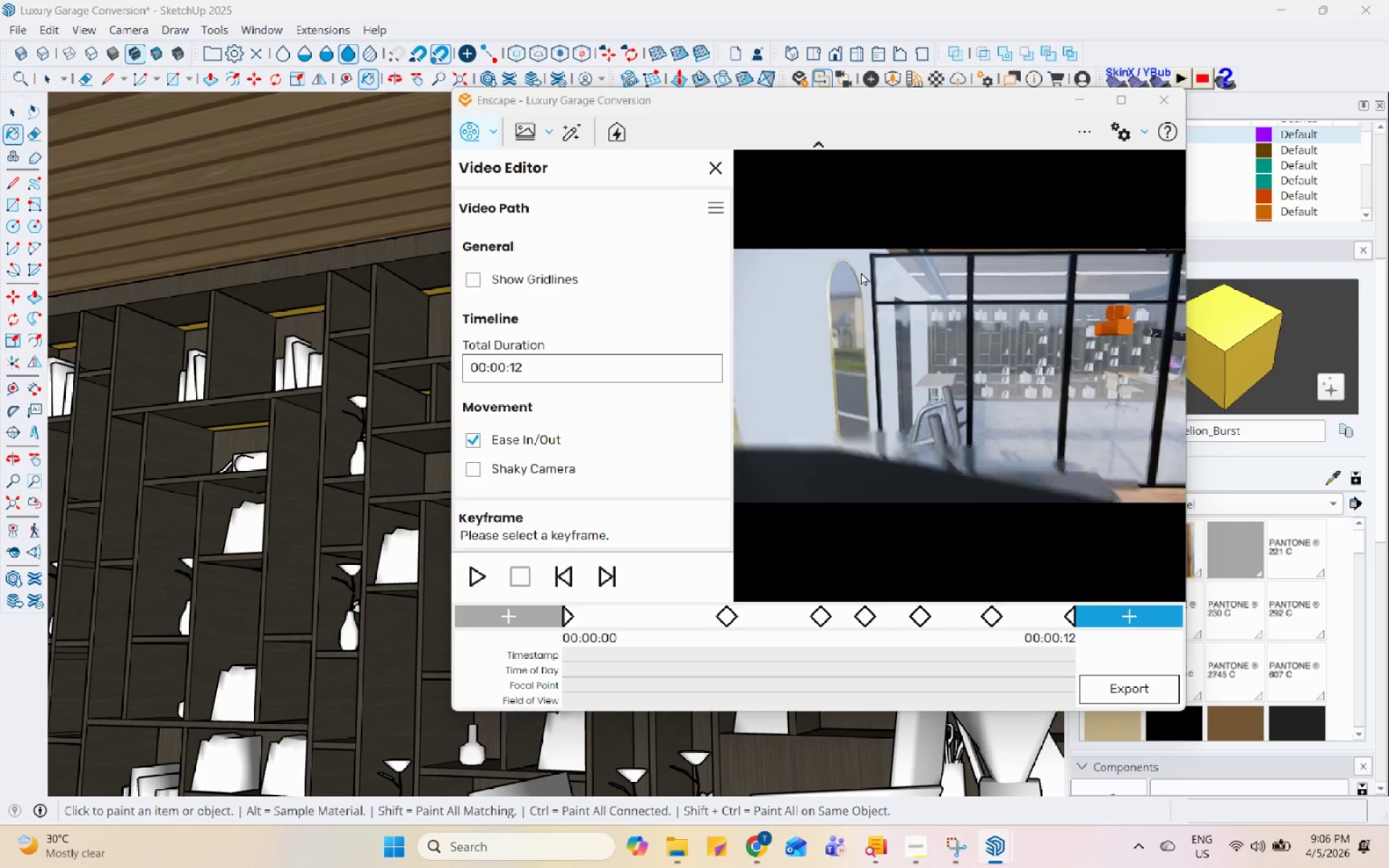 
wait(8.92)
 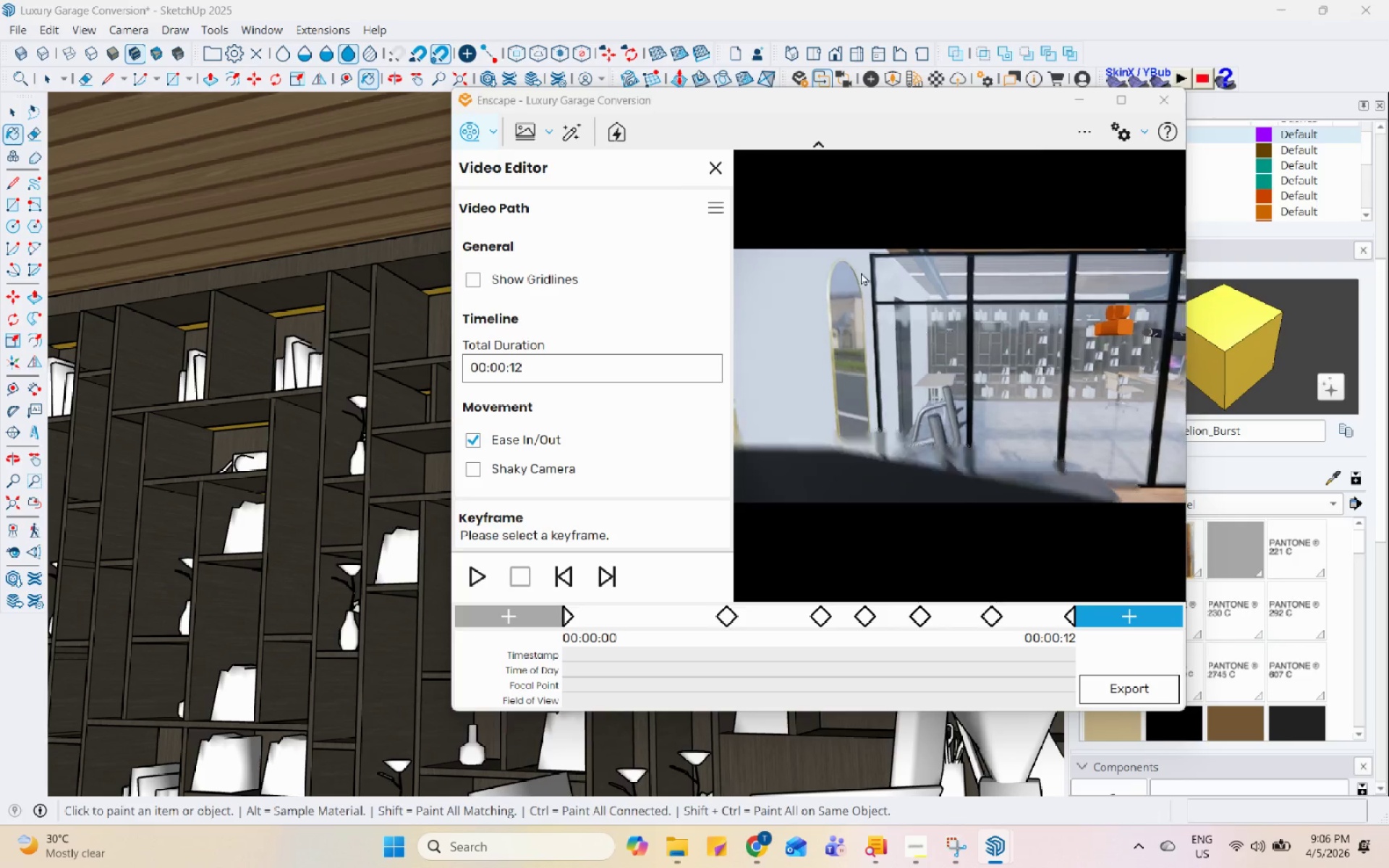 
left_click([1100, 616])
 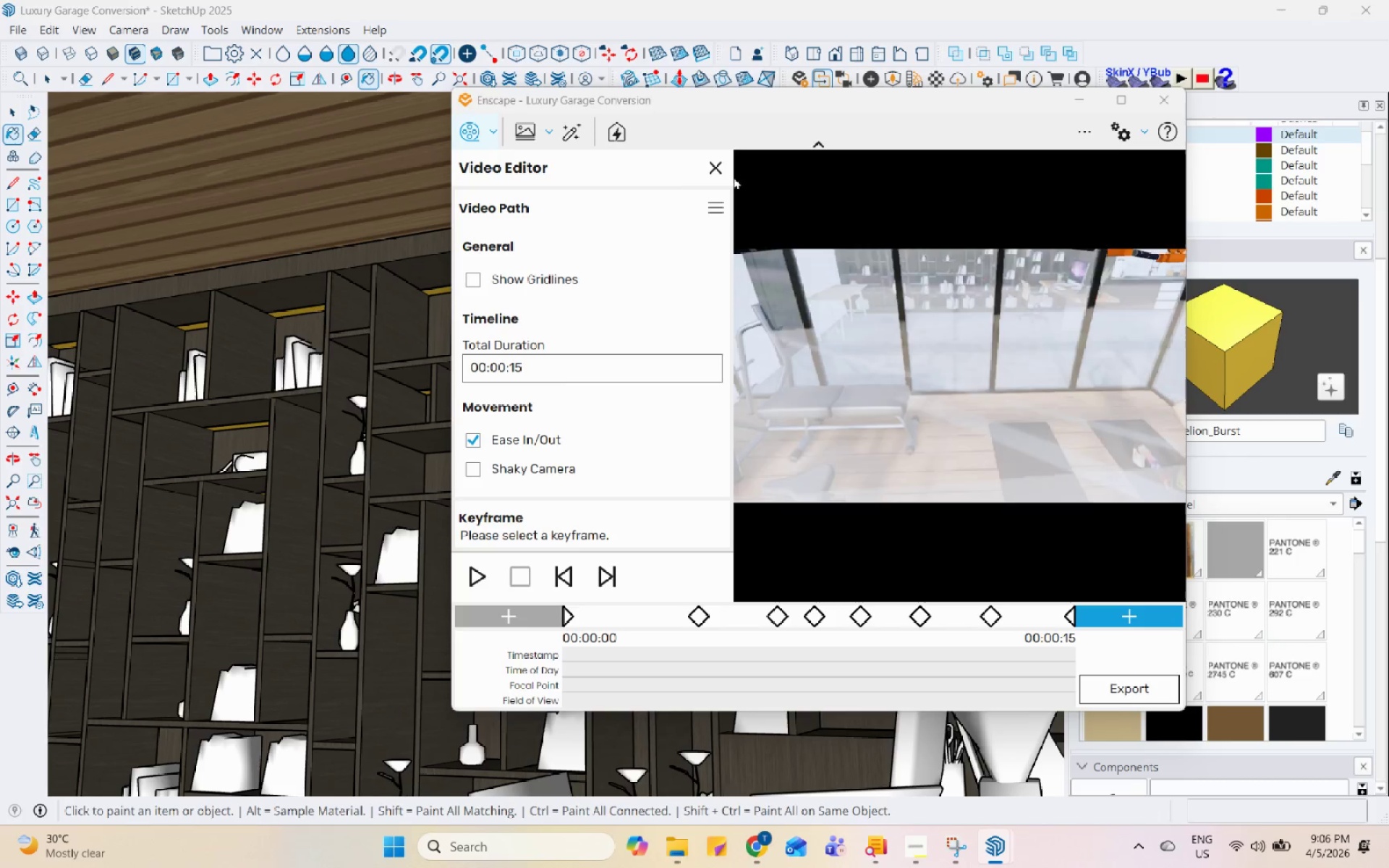 
wait(10.44)
 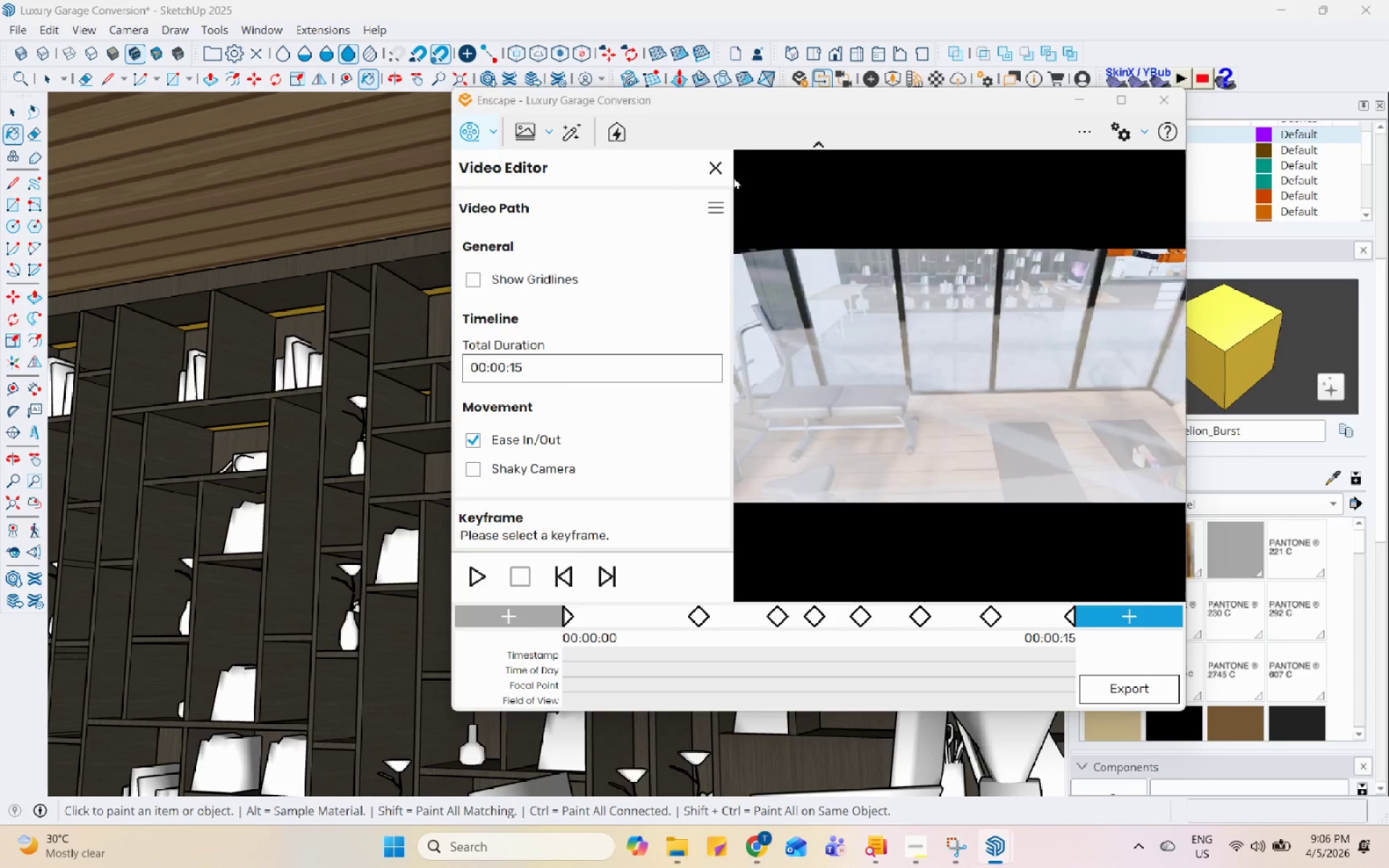 
left_click([1121, 621])
 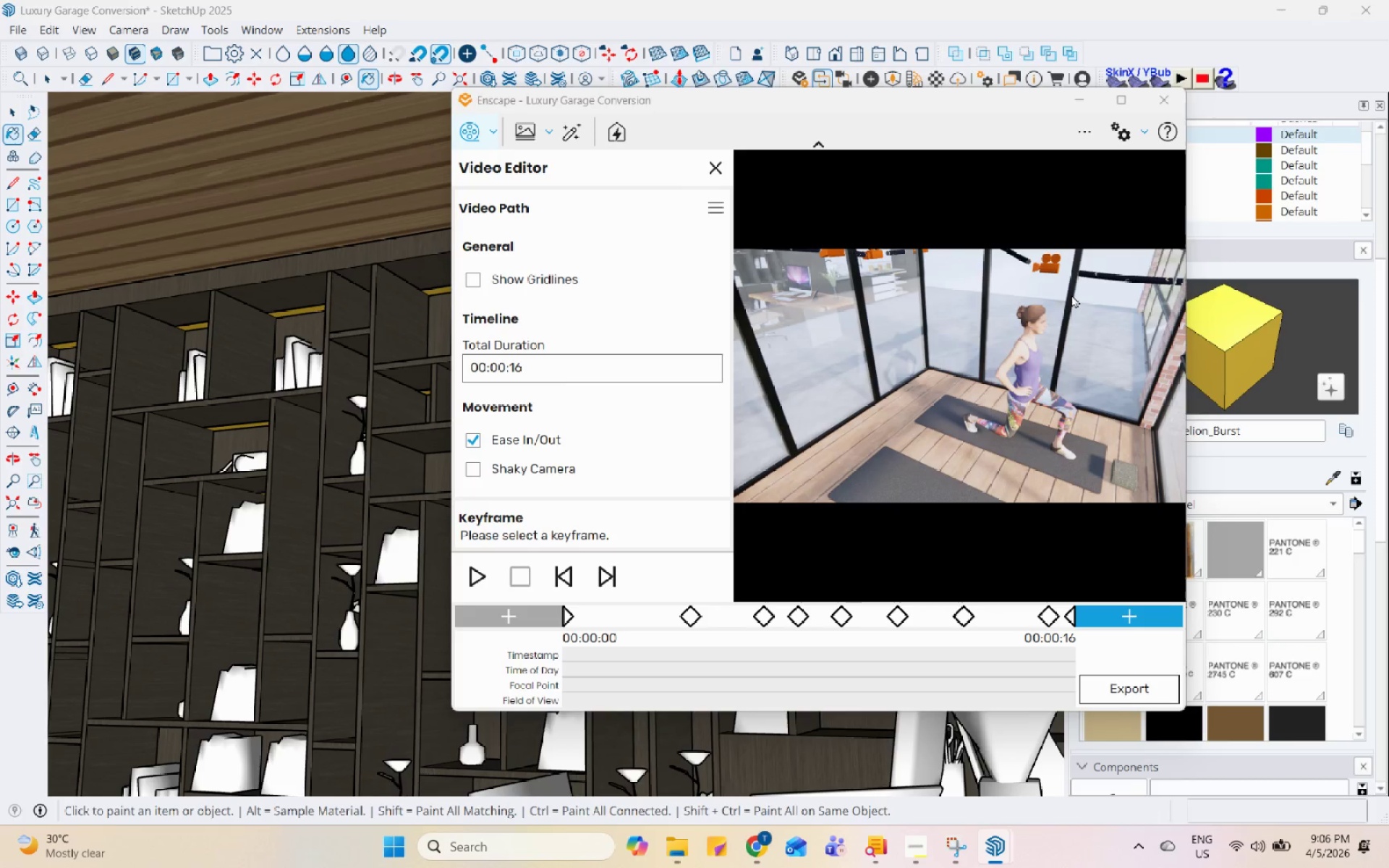 
scroll: coordinate [968, 290], scroll_direction: up, amount: 4.0
 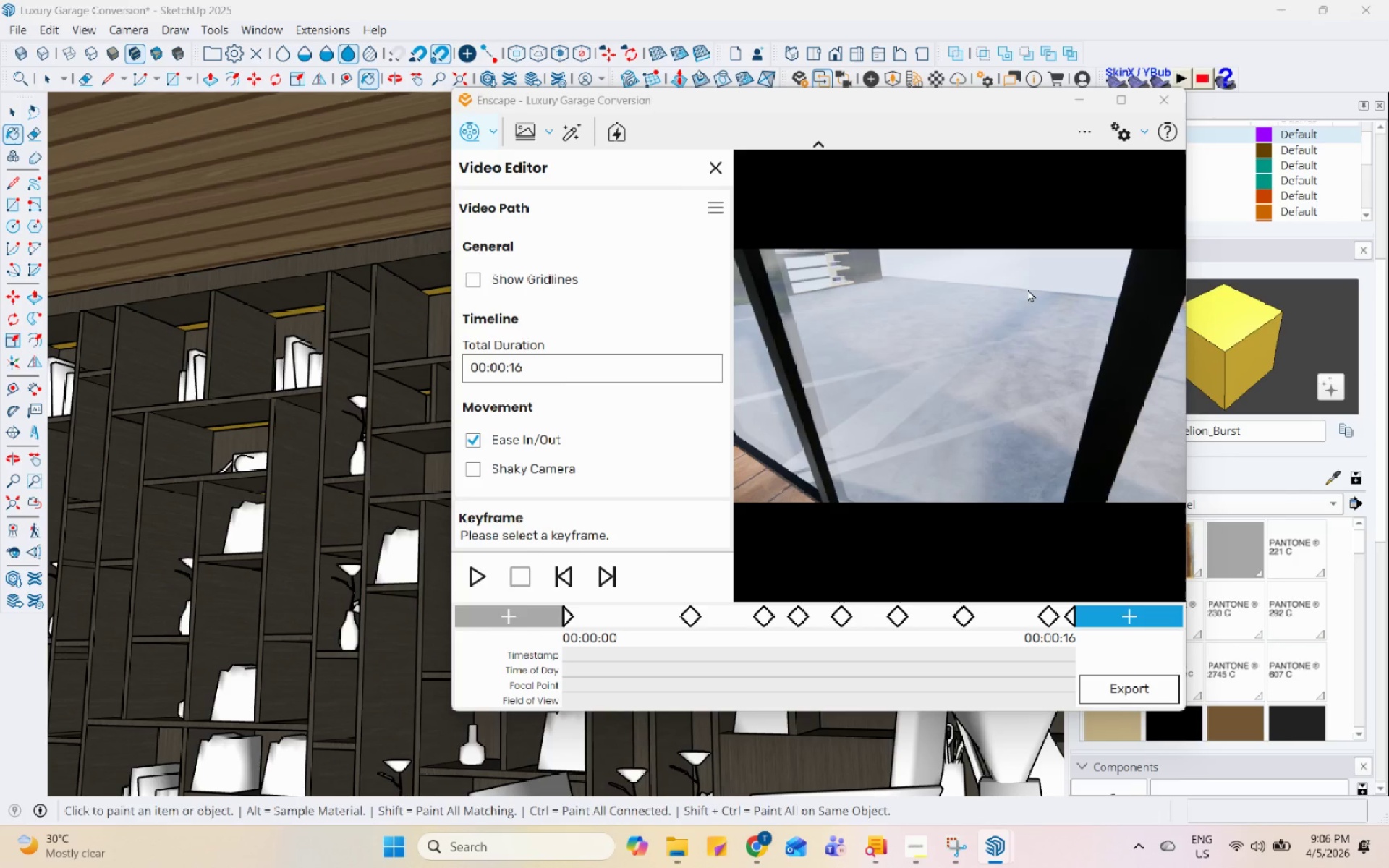 
scroll: coordinate [938, 413], scroll_direction: down, amount: 3.0
 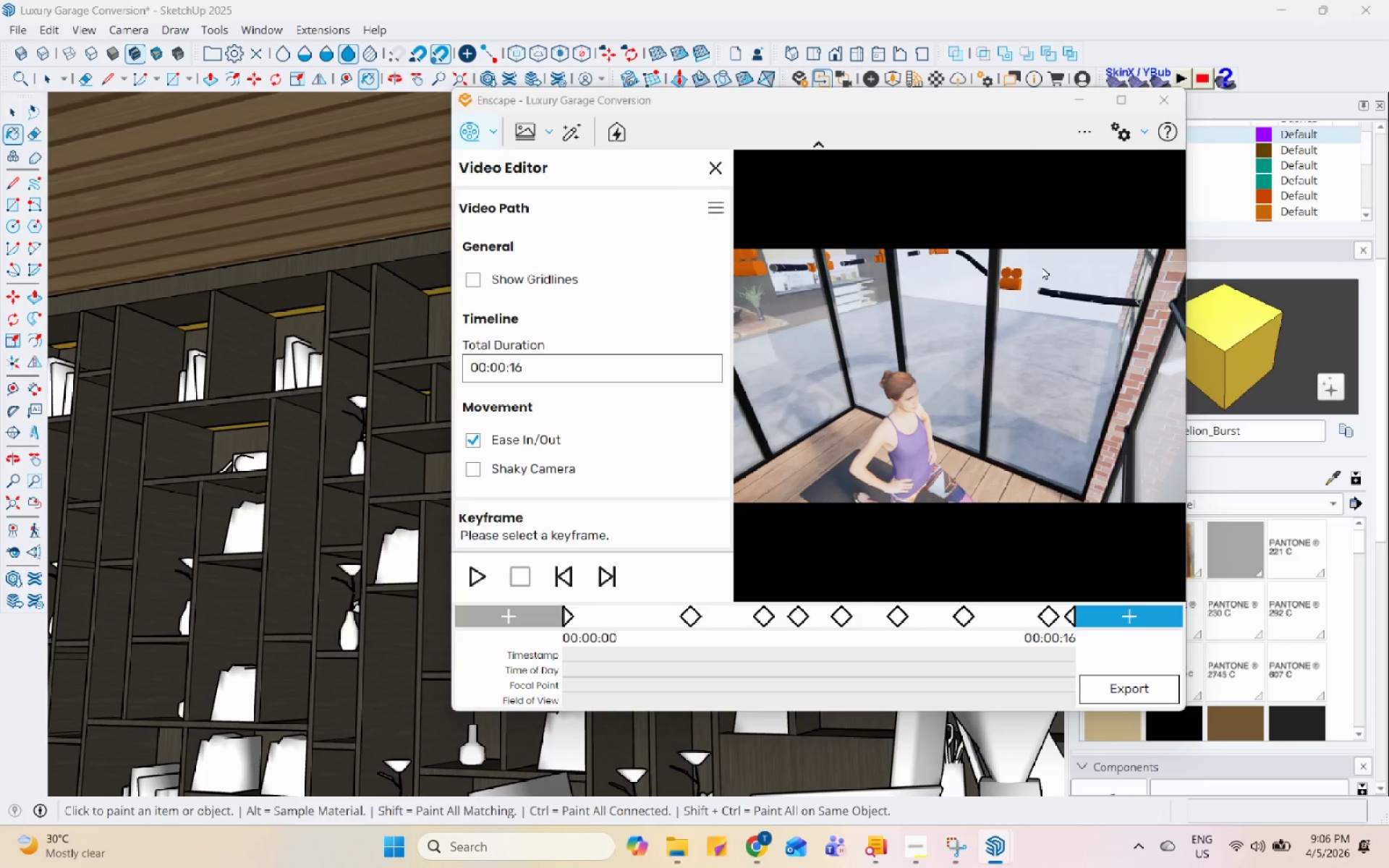 
scroll: coordinate [1013, 403], scroll_direction: up, amount: 9.0
 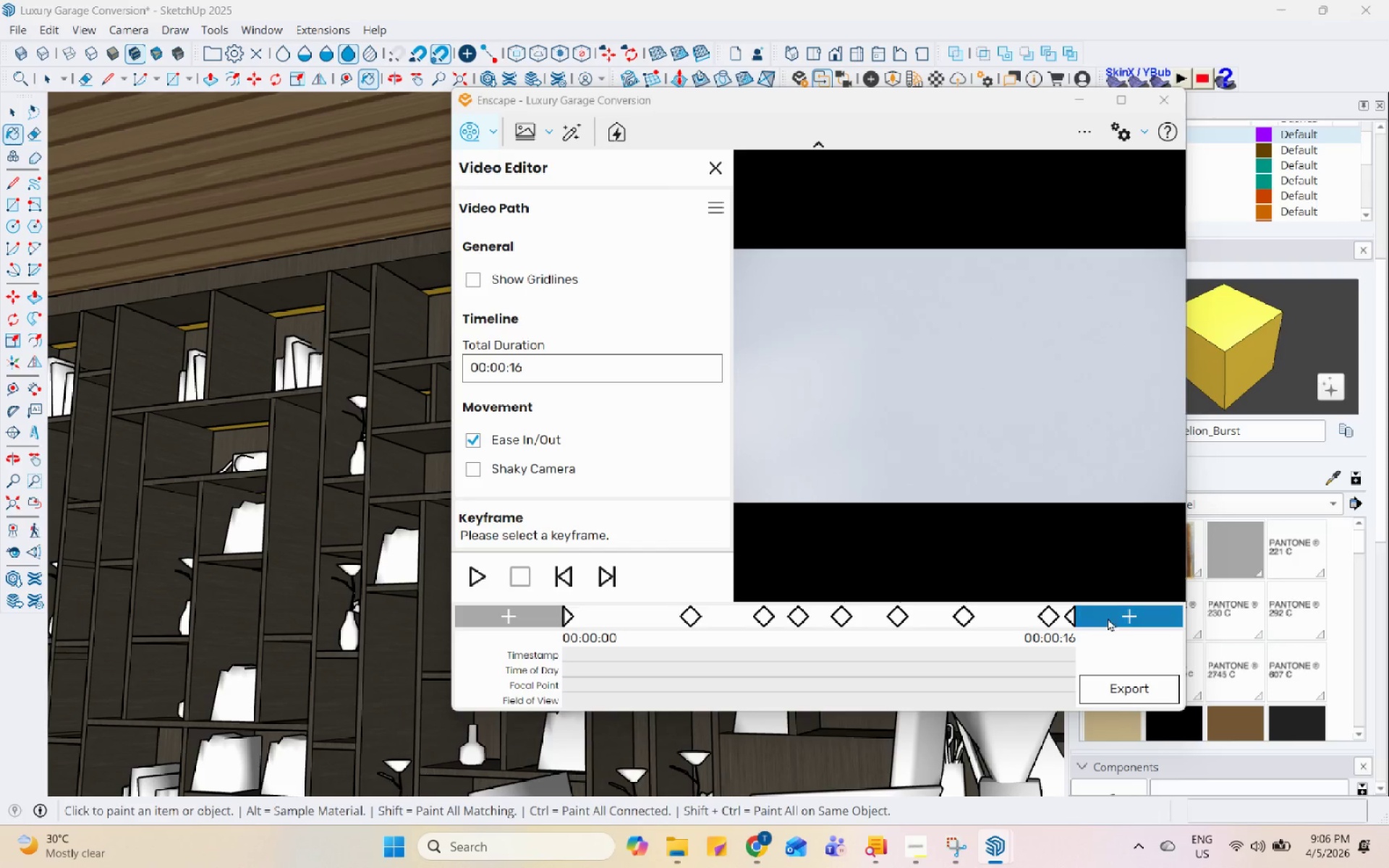 
left_click([1108, 622])
 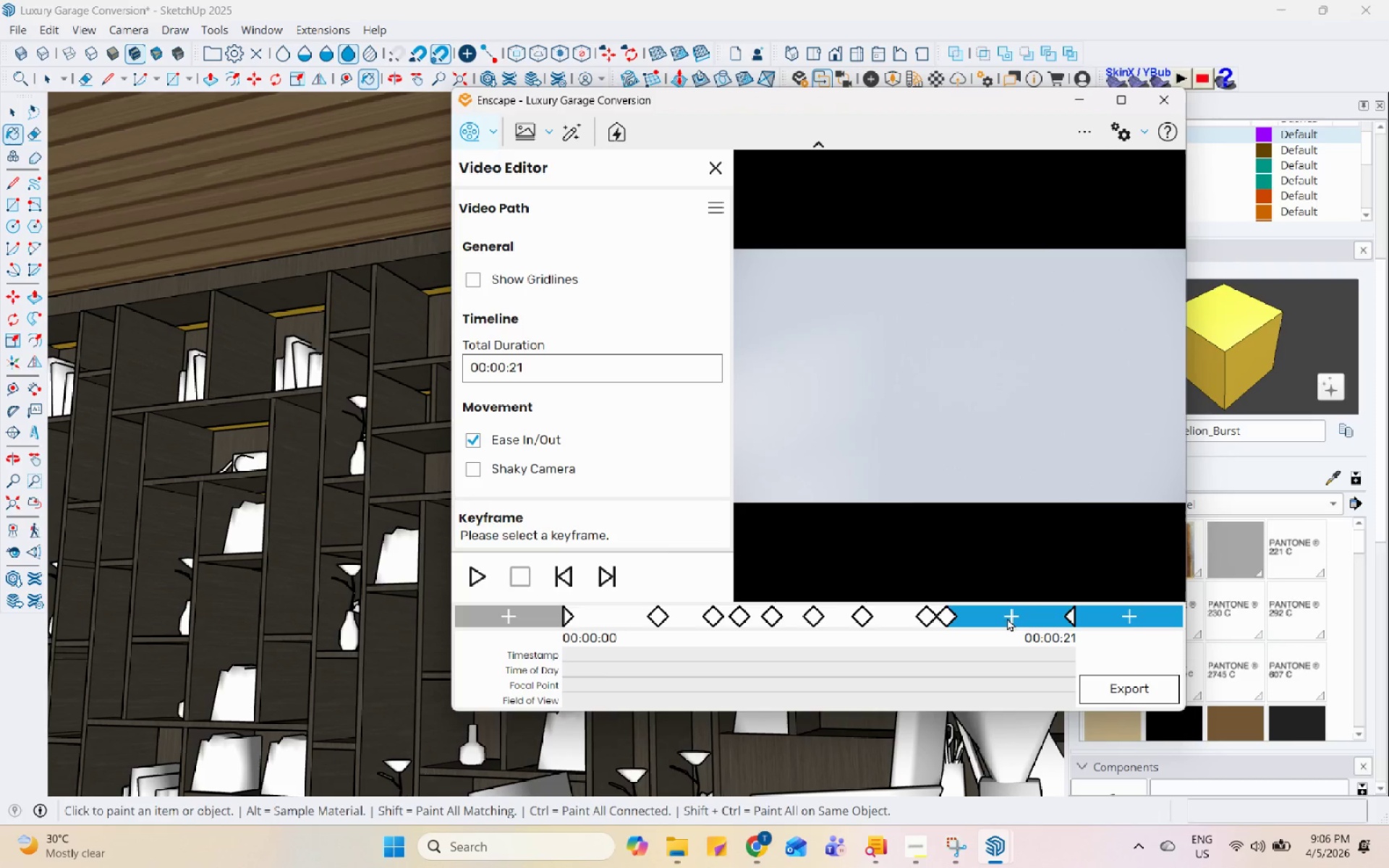 
left_click([1071, 616])
 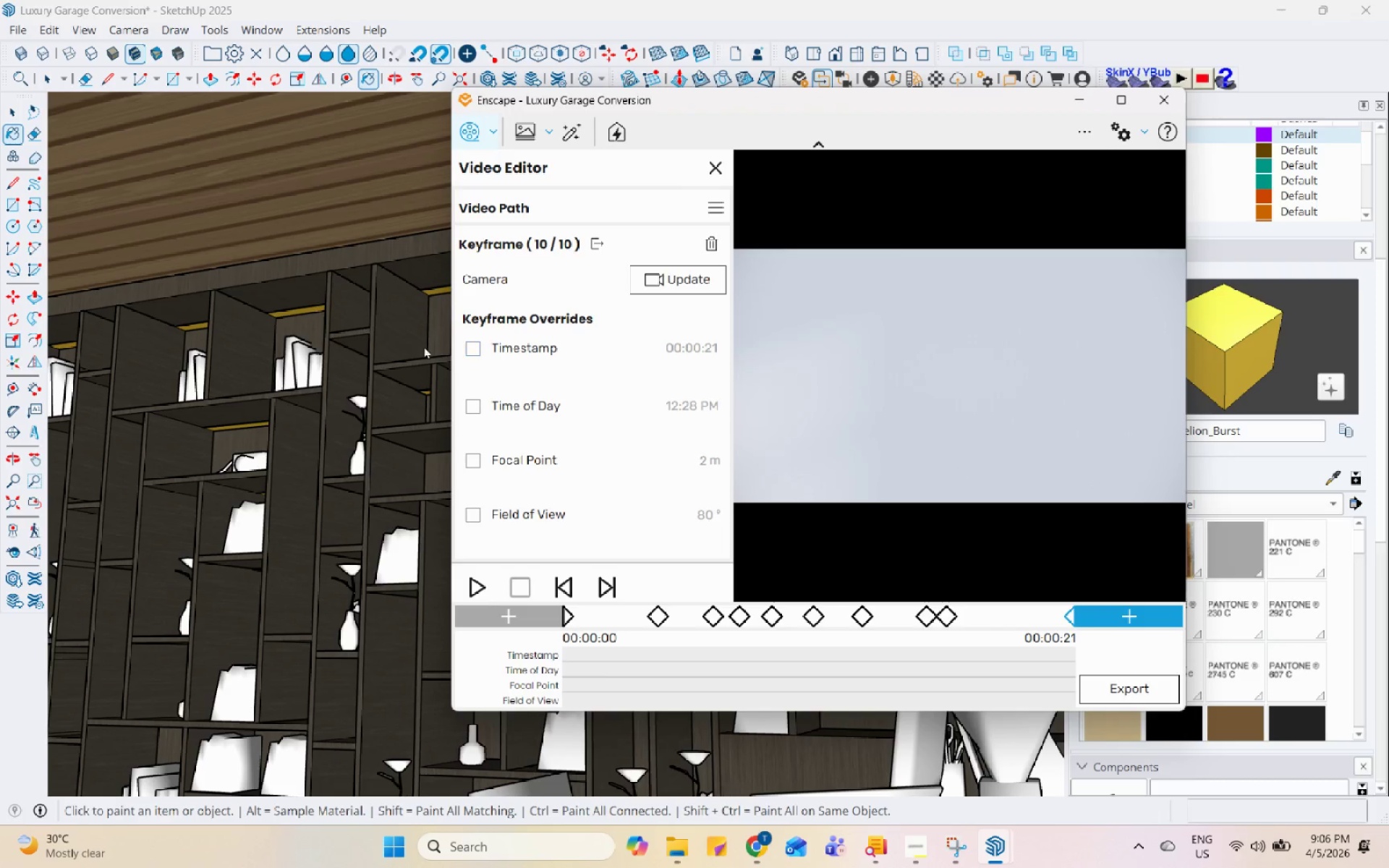 
left_click([497, 353])
 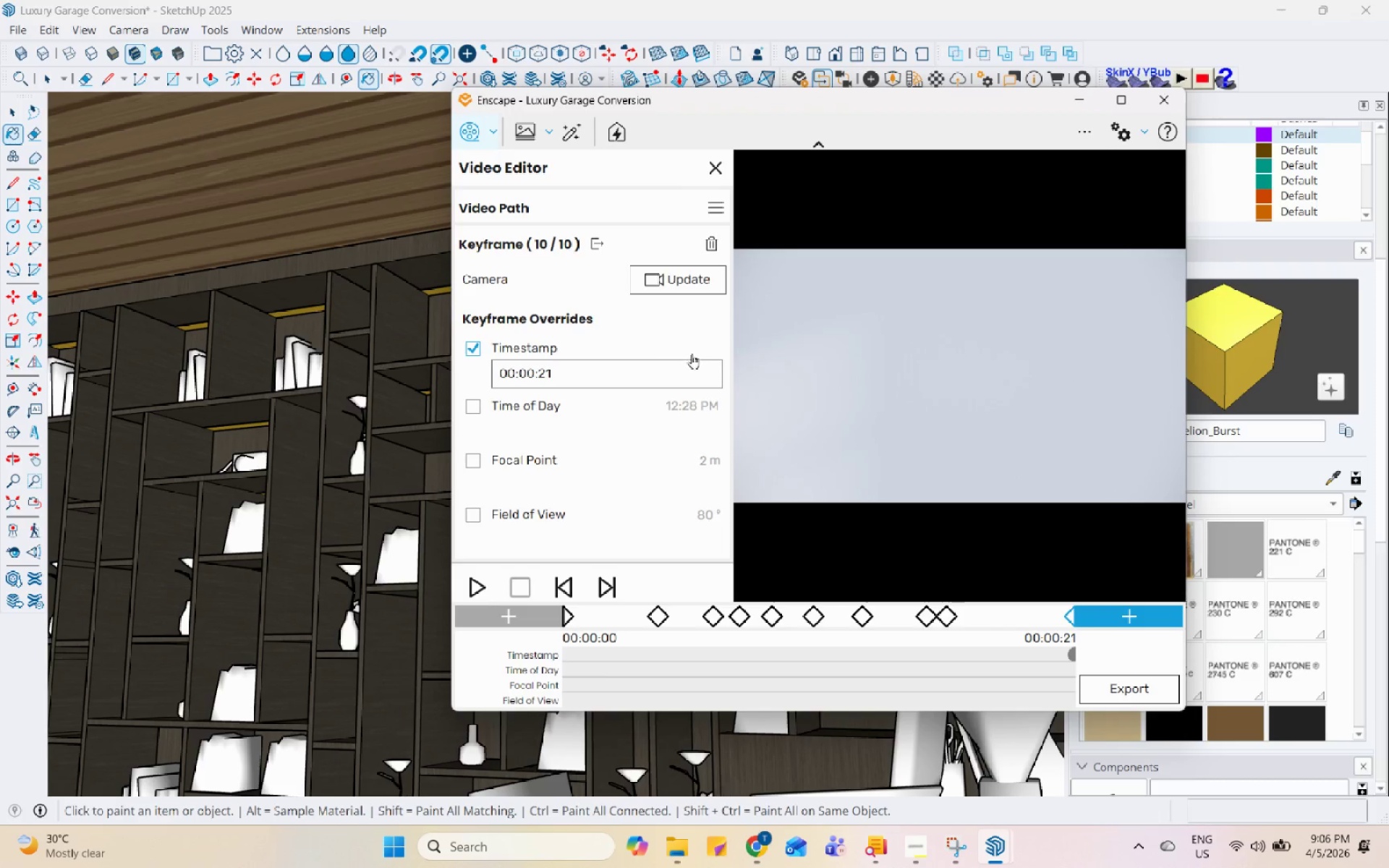 
left_click([671, 365])
 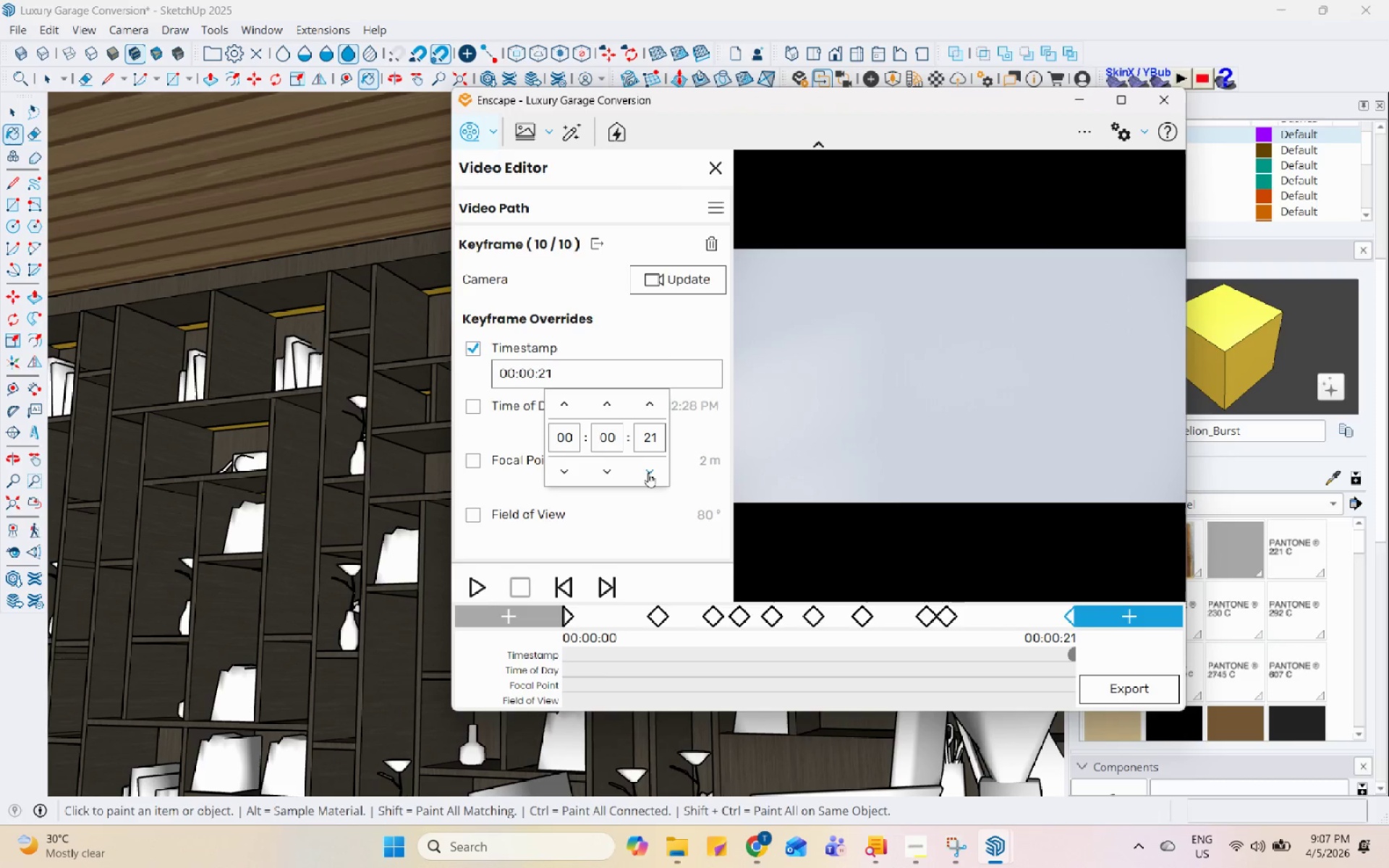 
double_click([648, 462])
 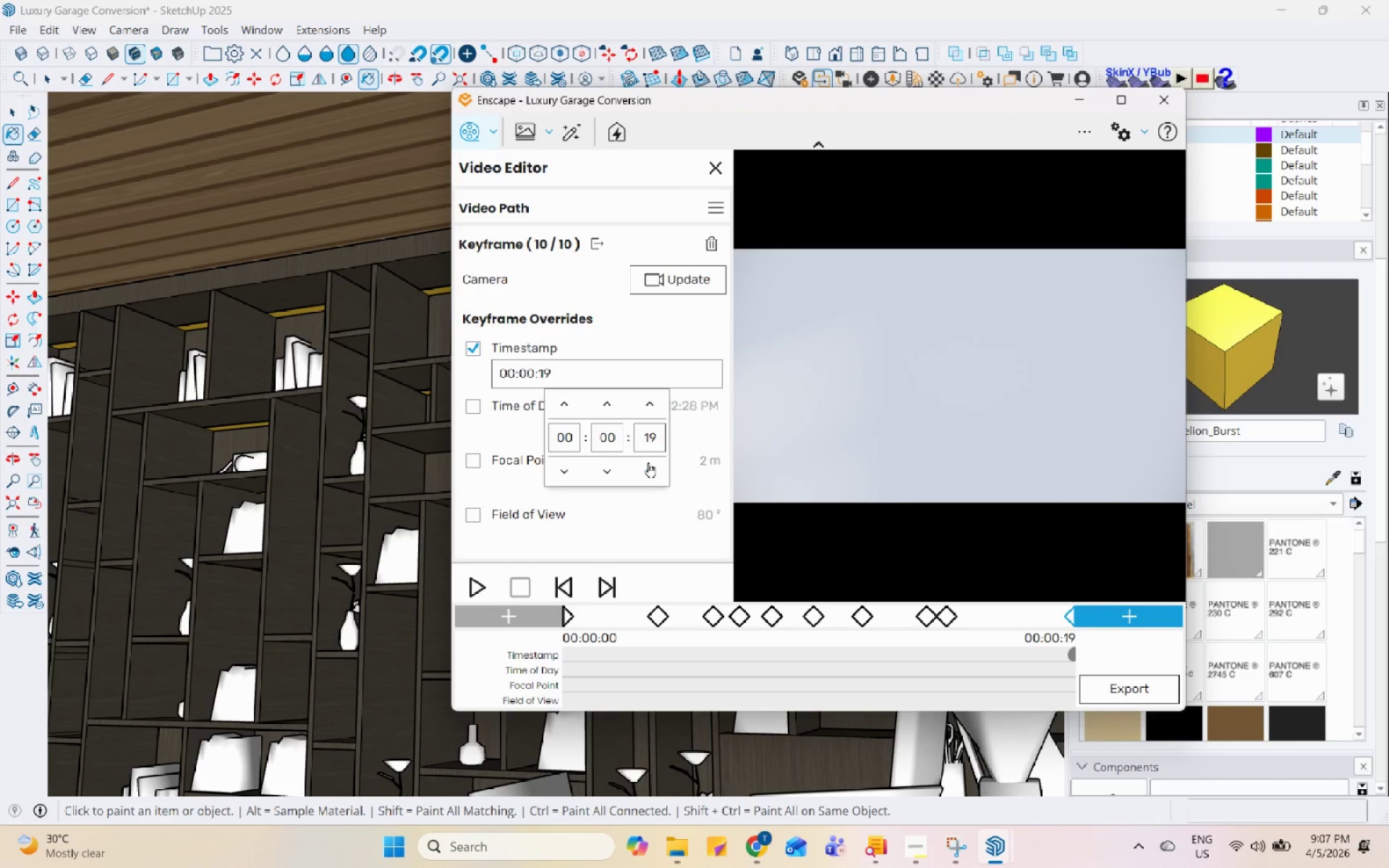 
triple_click([648, 462])
 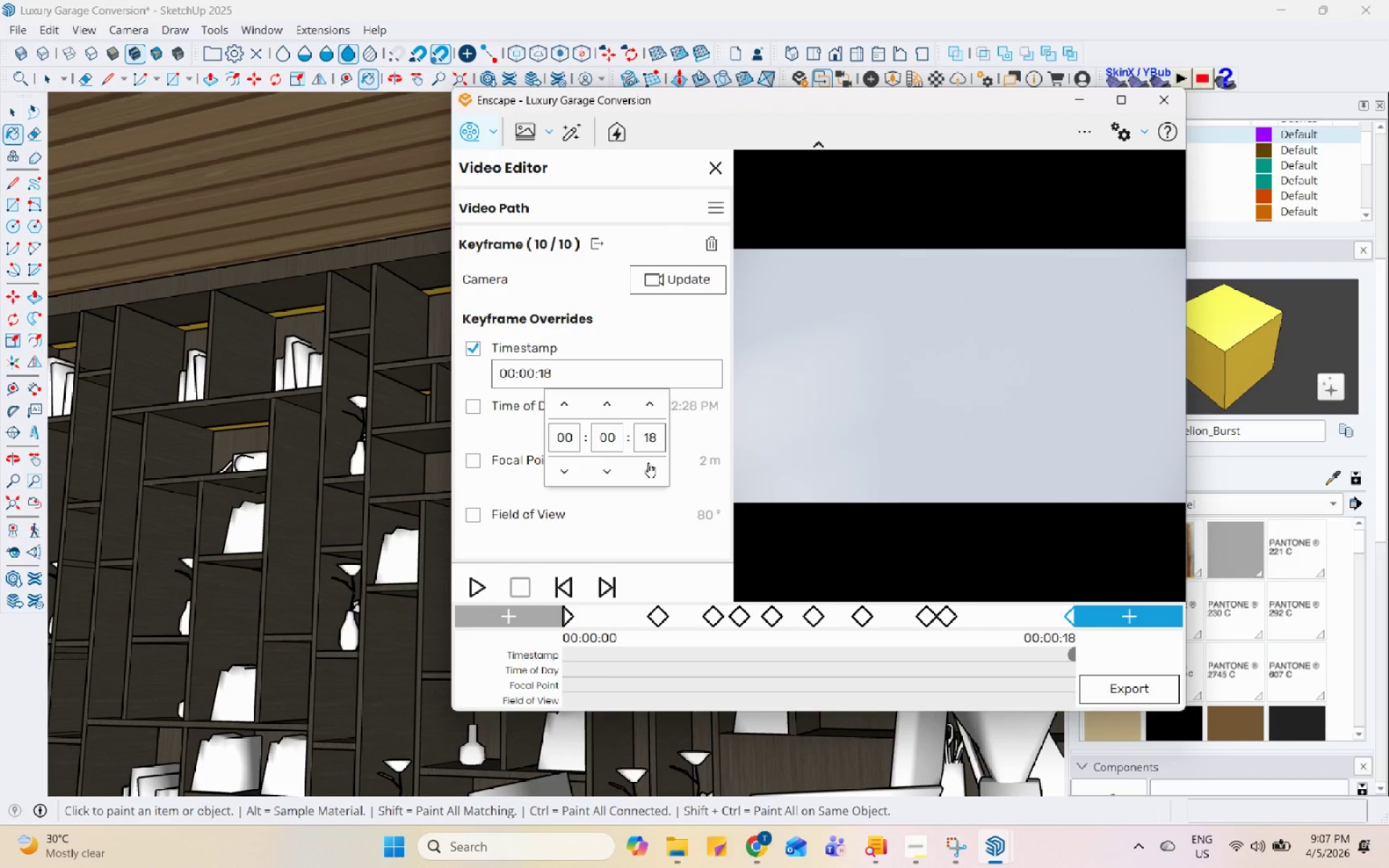 
triple_click([648, 462])
 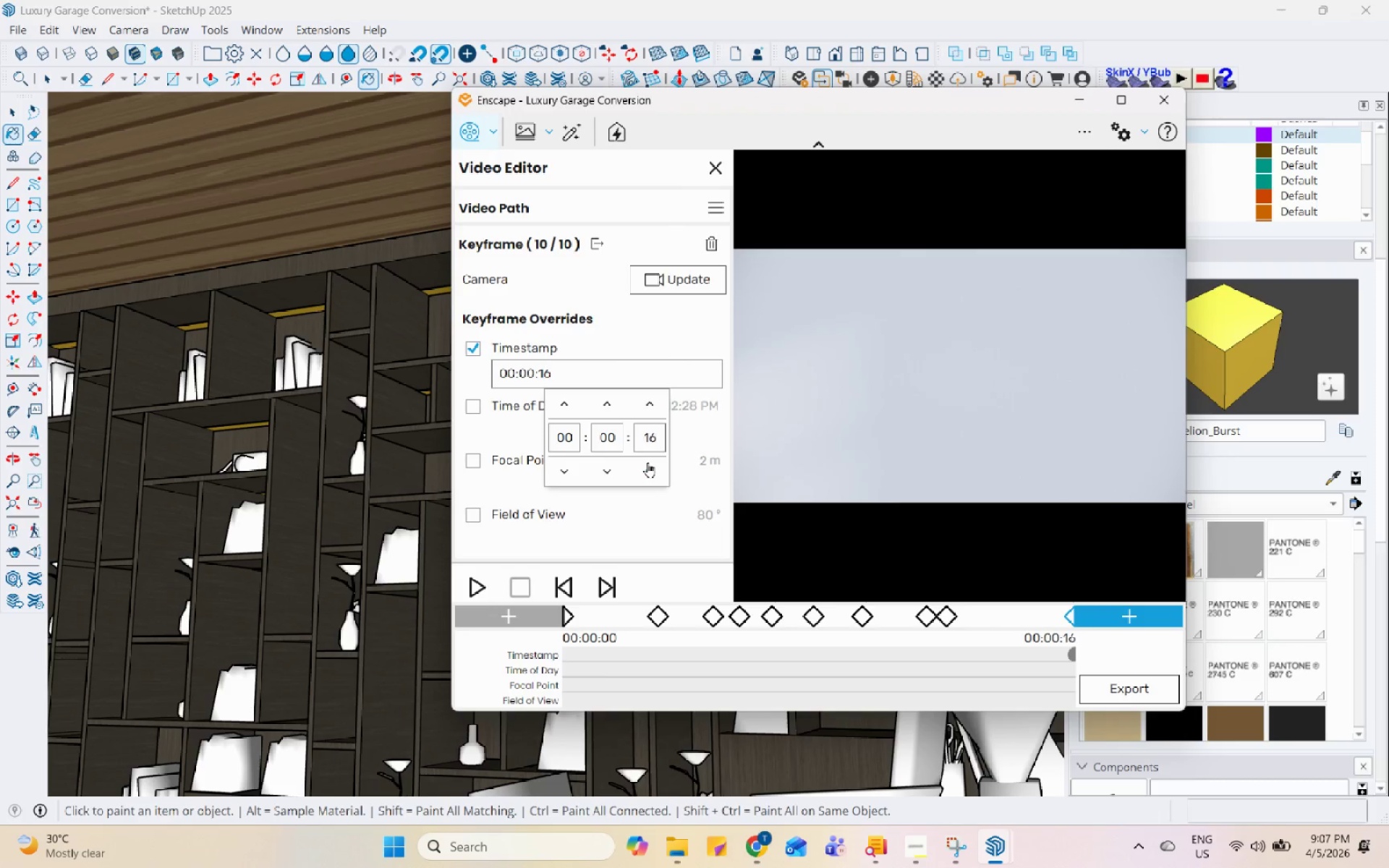 
triple_click([647, 462])
 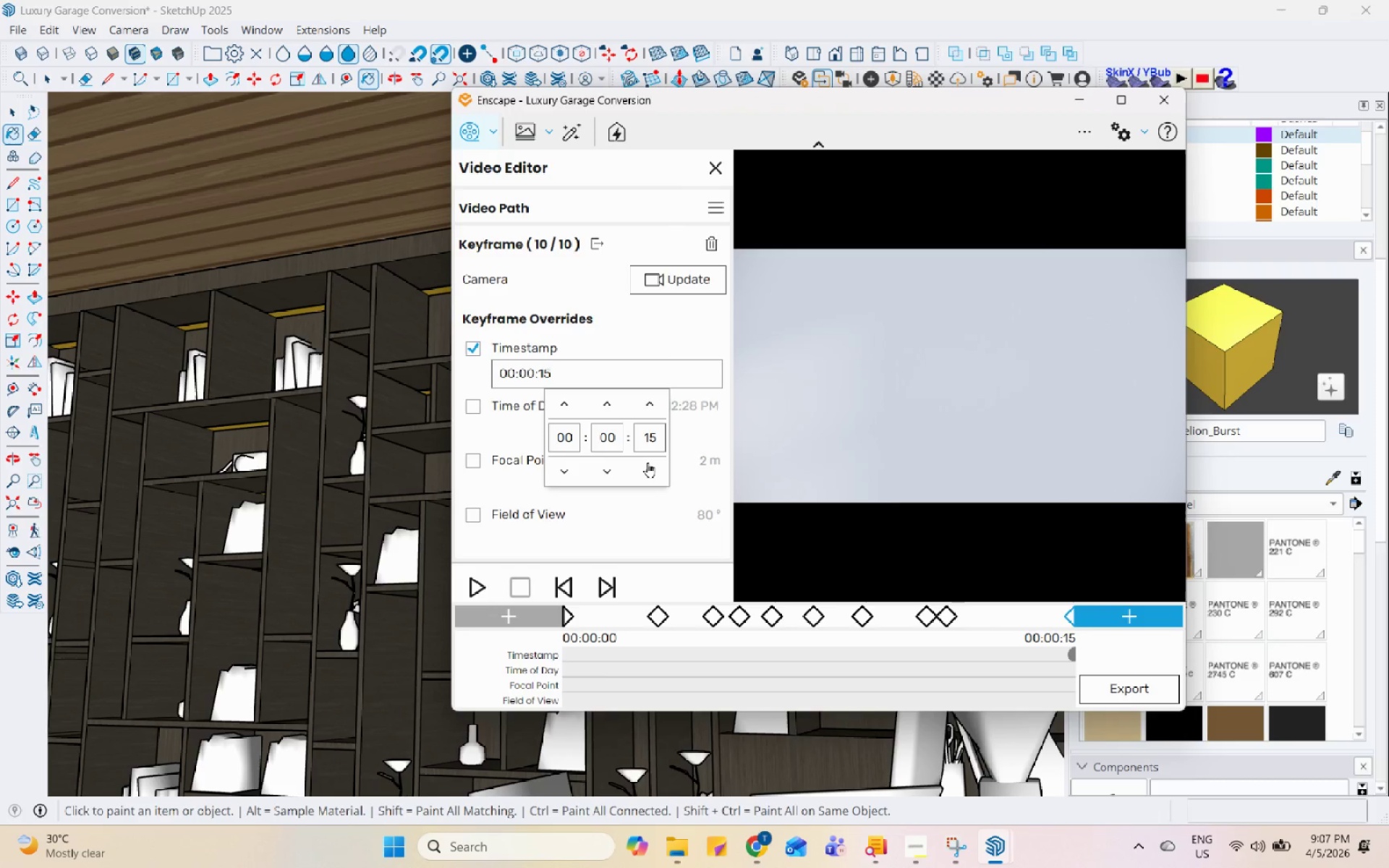 
triple_click([647, 462])
 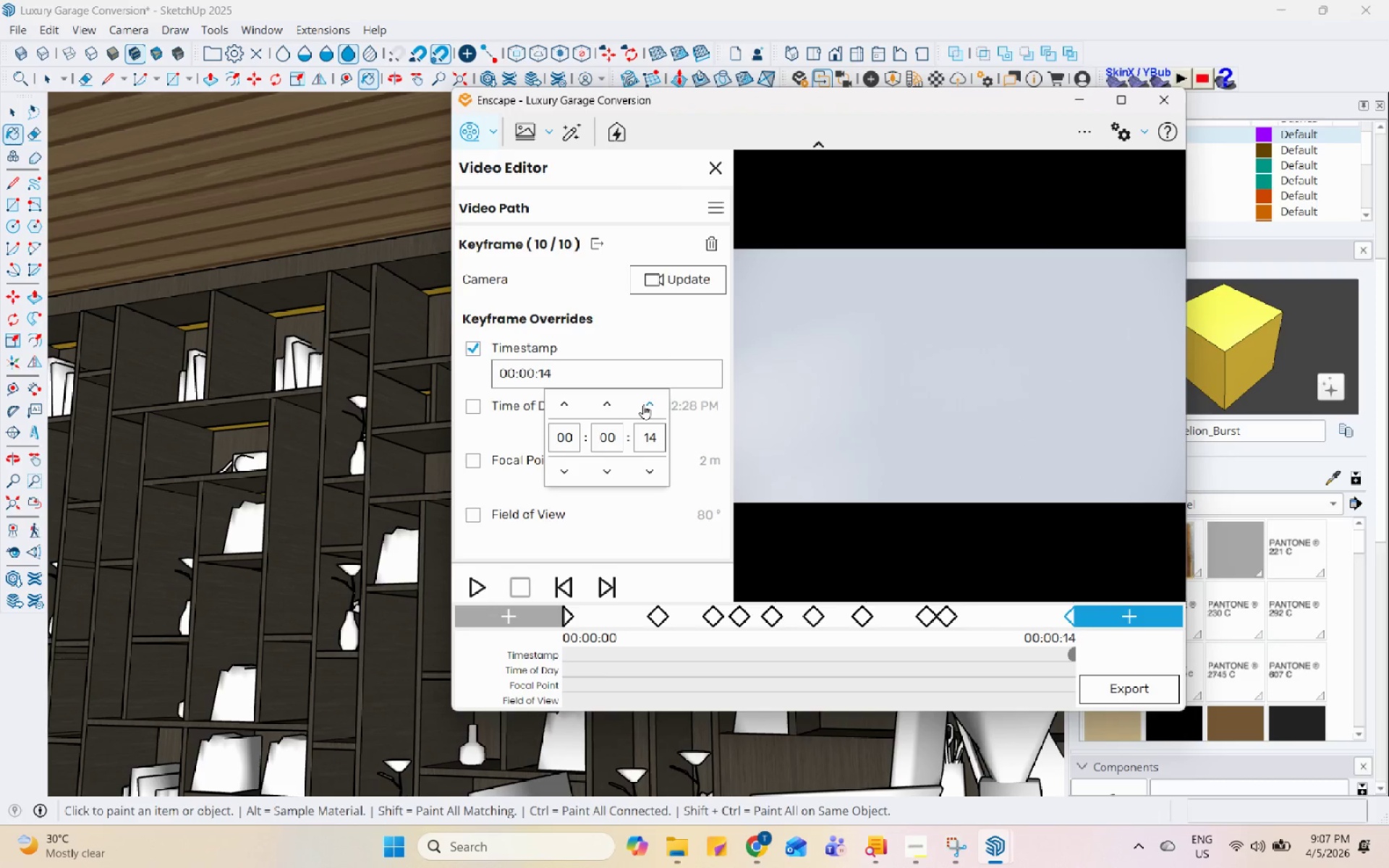 
left_click([643, 404])
 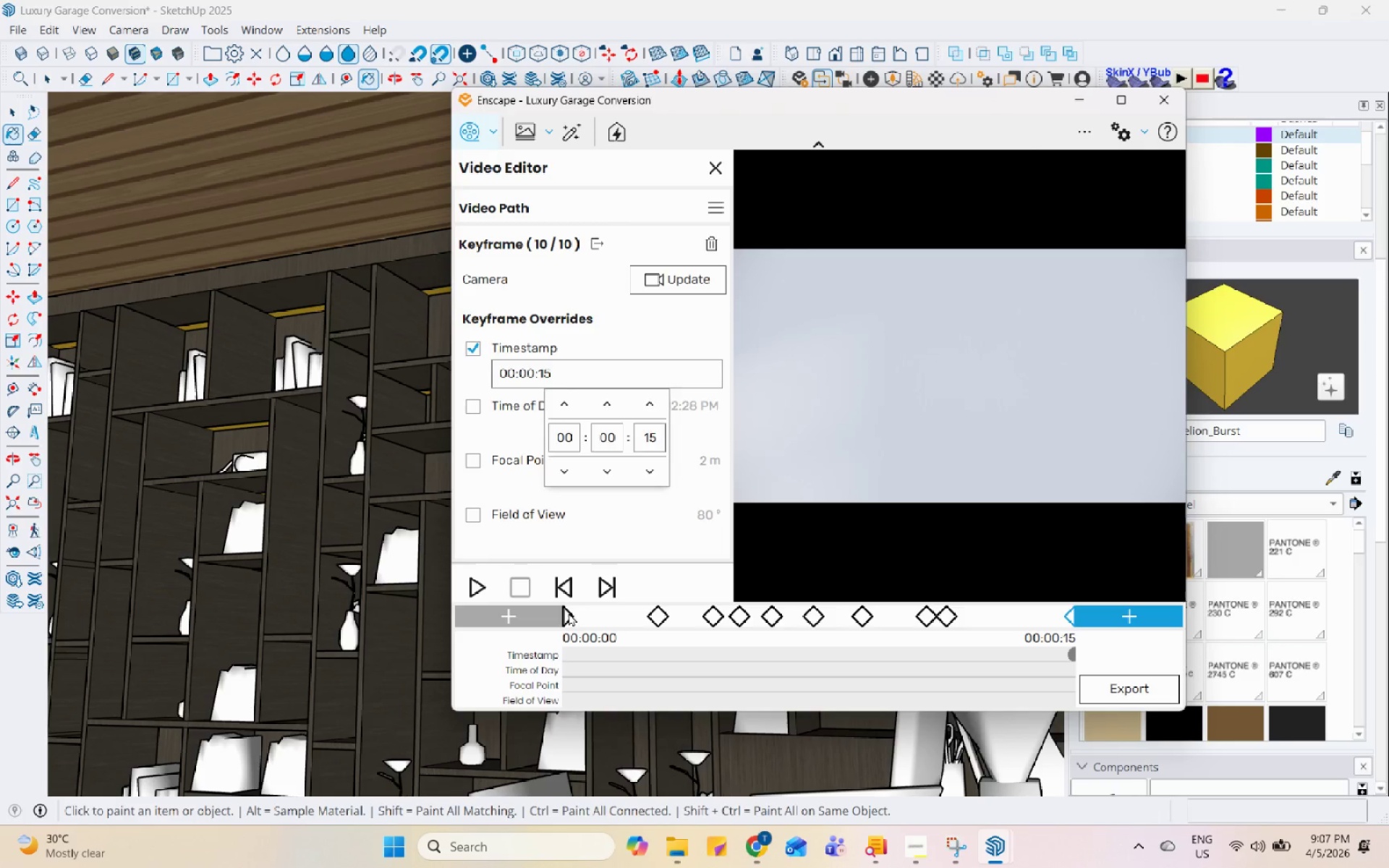 
double_click([569, 617])
 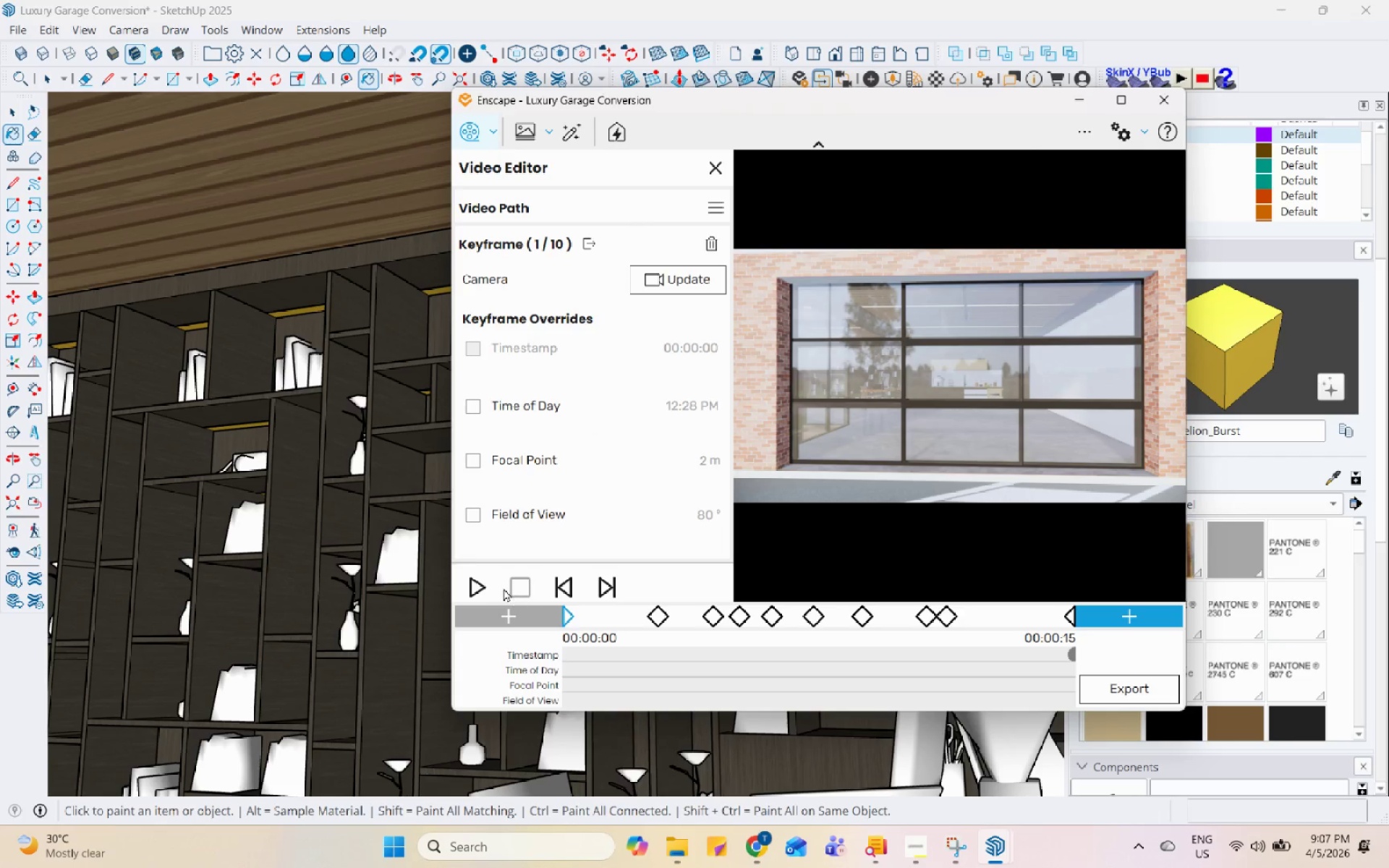 
left_click([485, 589])
 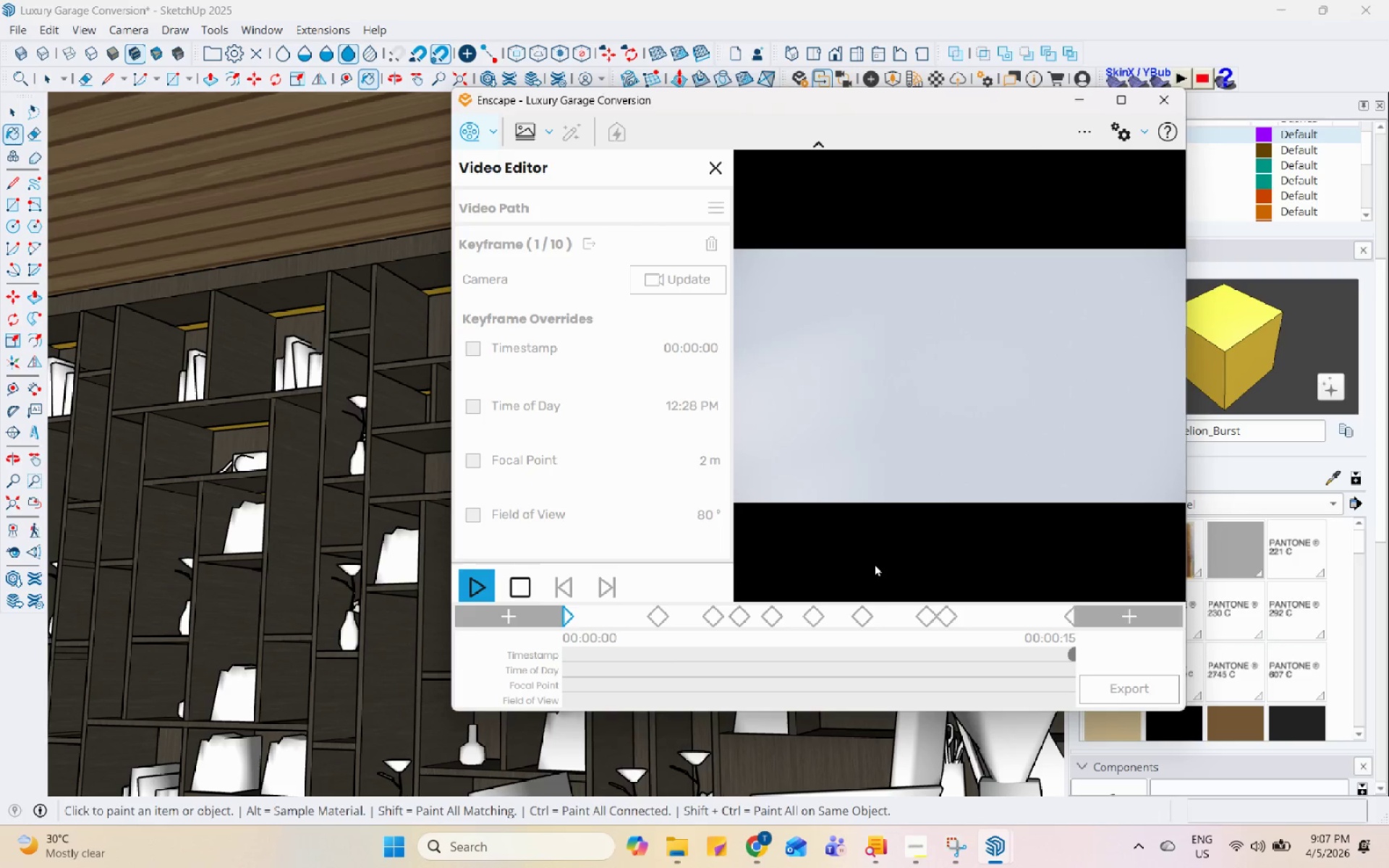 
wait(20.09)
 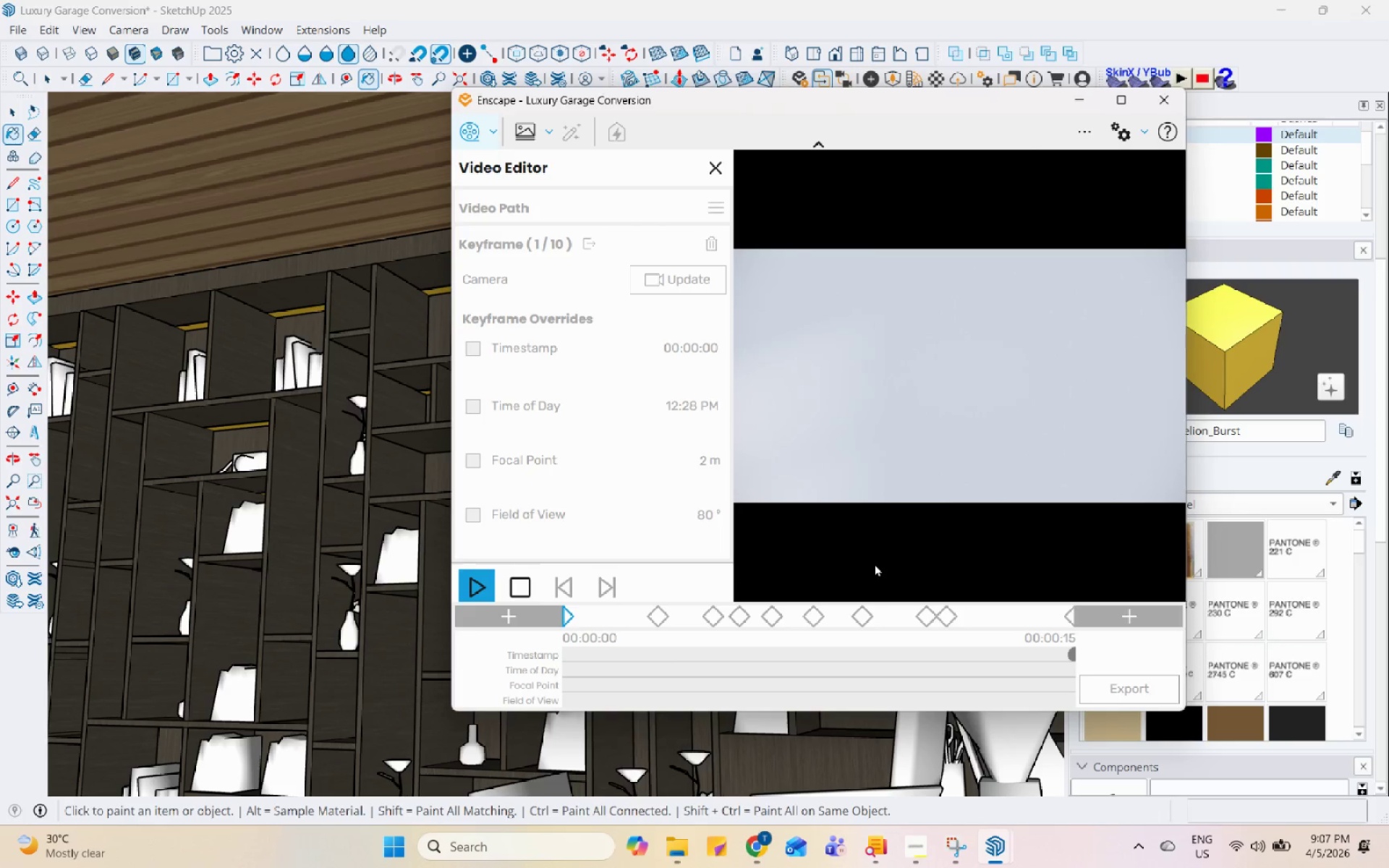 
left_click([1114, 137])
 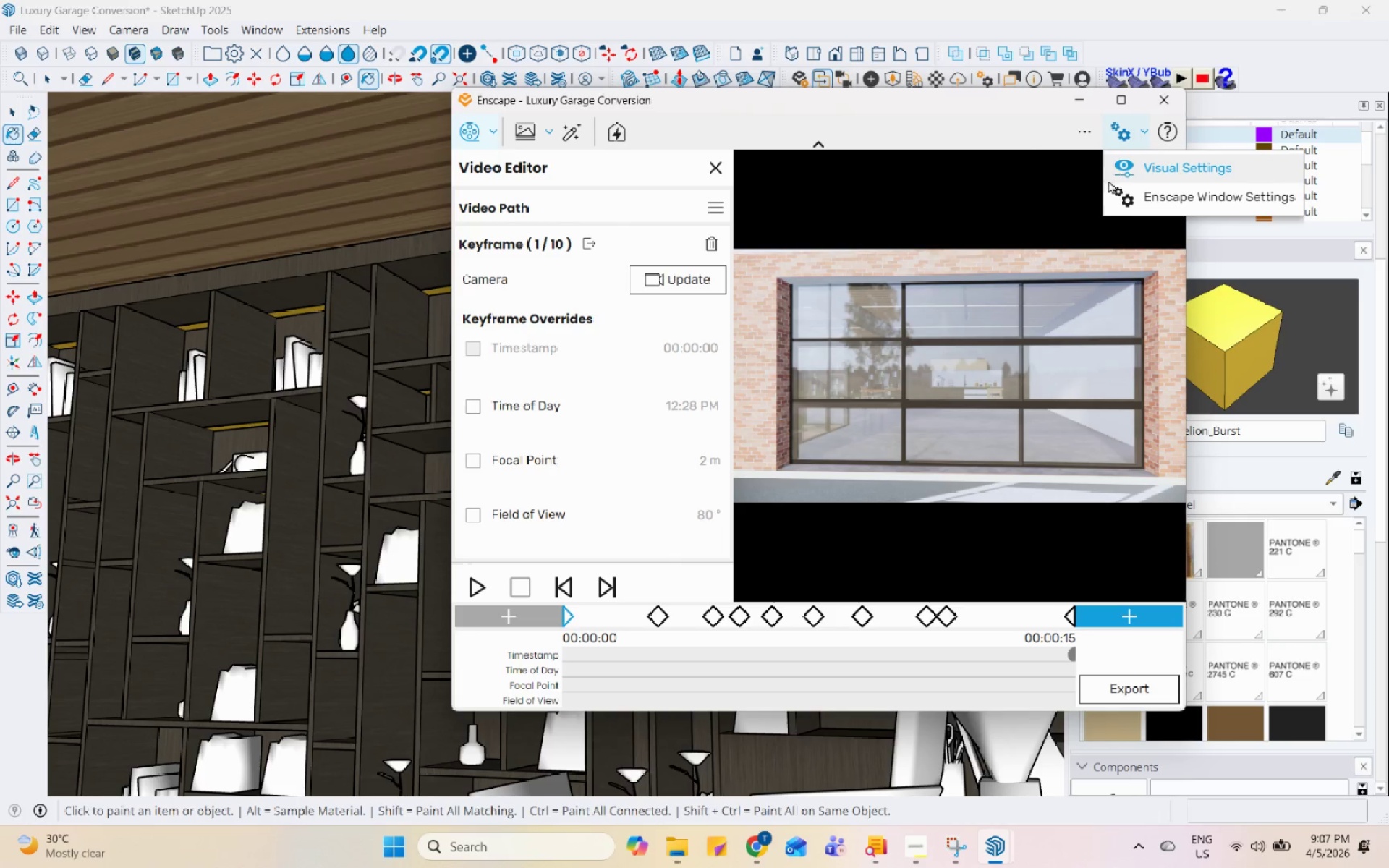 
left_click([1135, 166])
 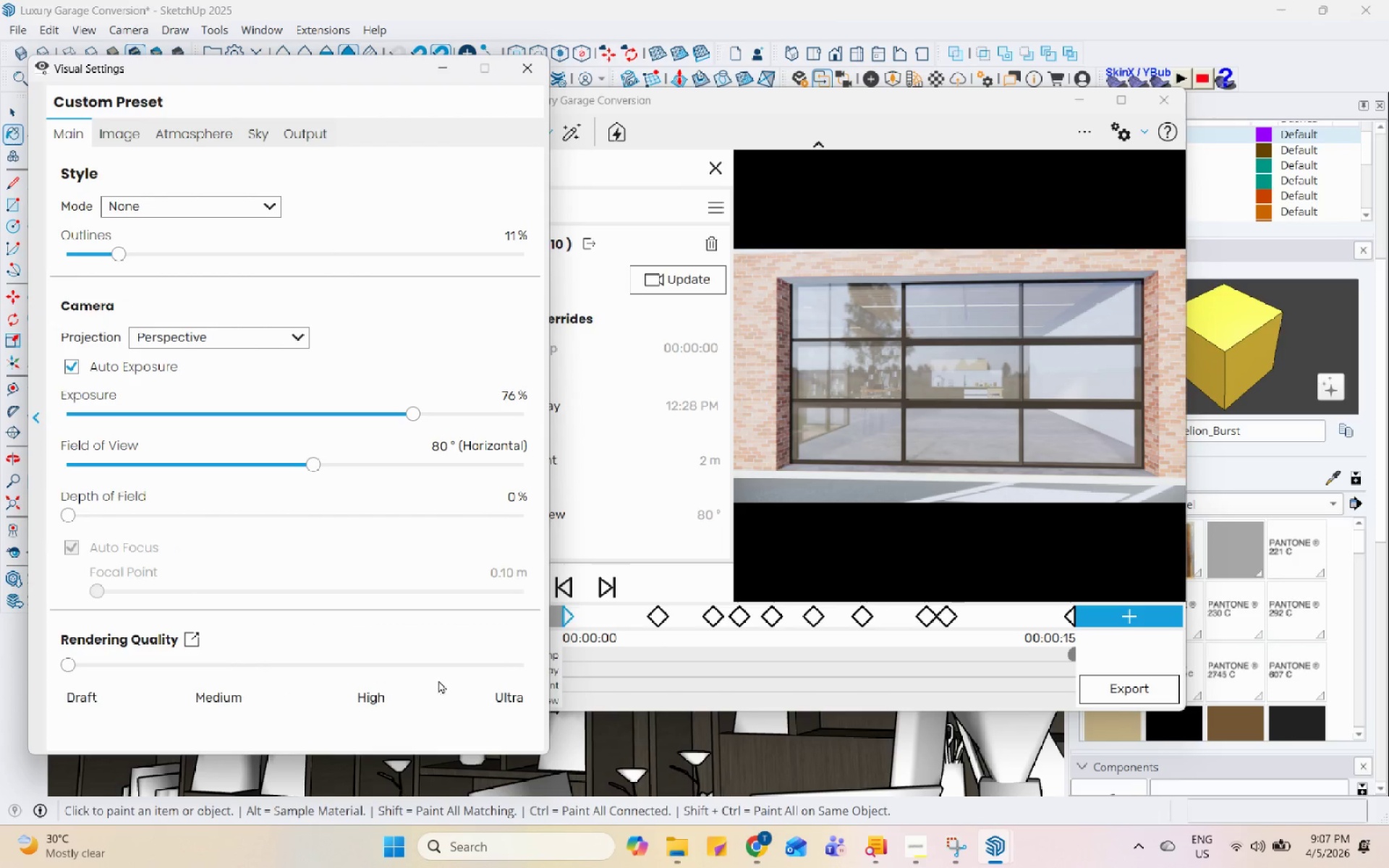 
left_click([368, 665])
 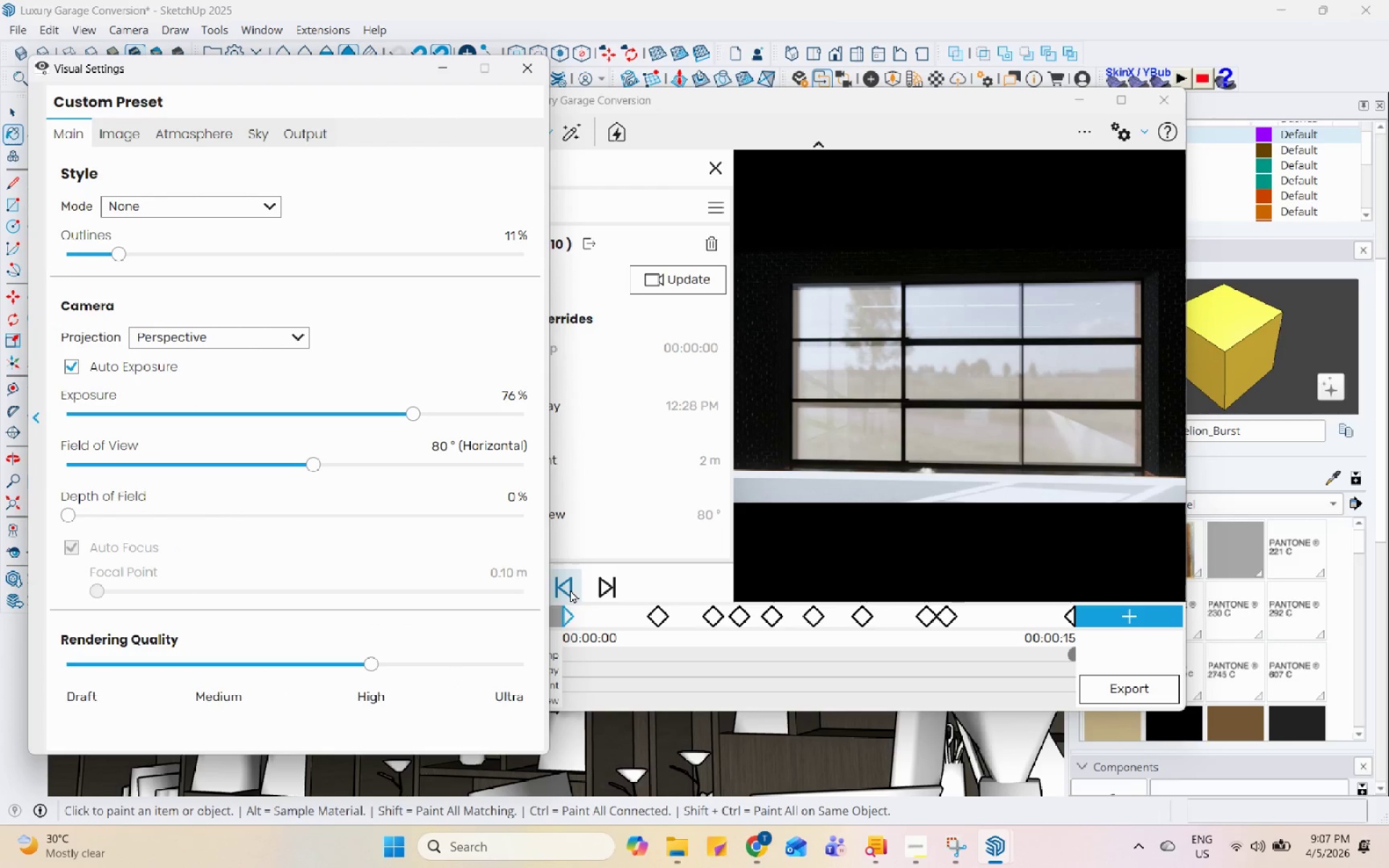 
left_click_drag(start_coordinate=[389, 69], to_coordinate=[186, 247])
 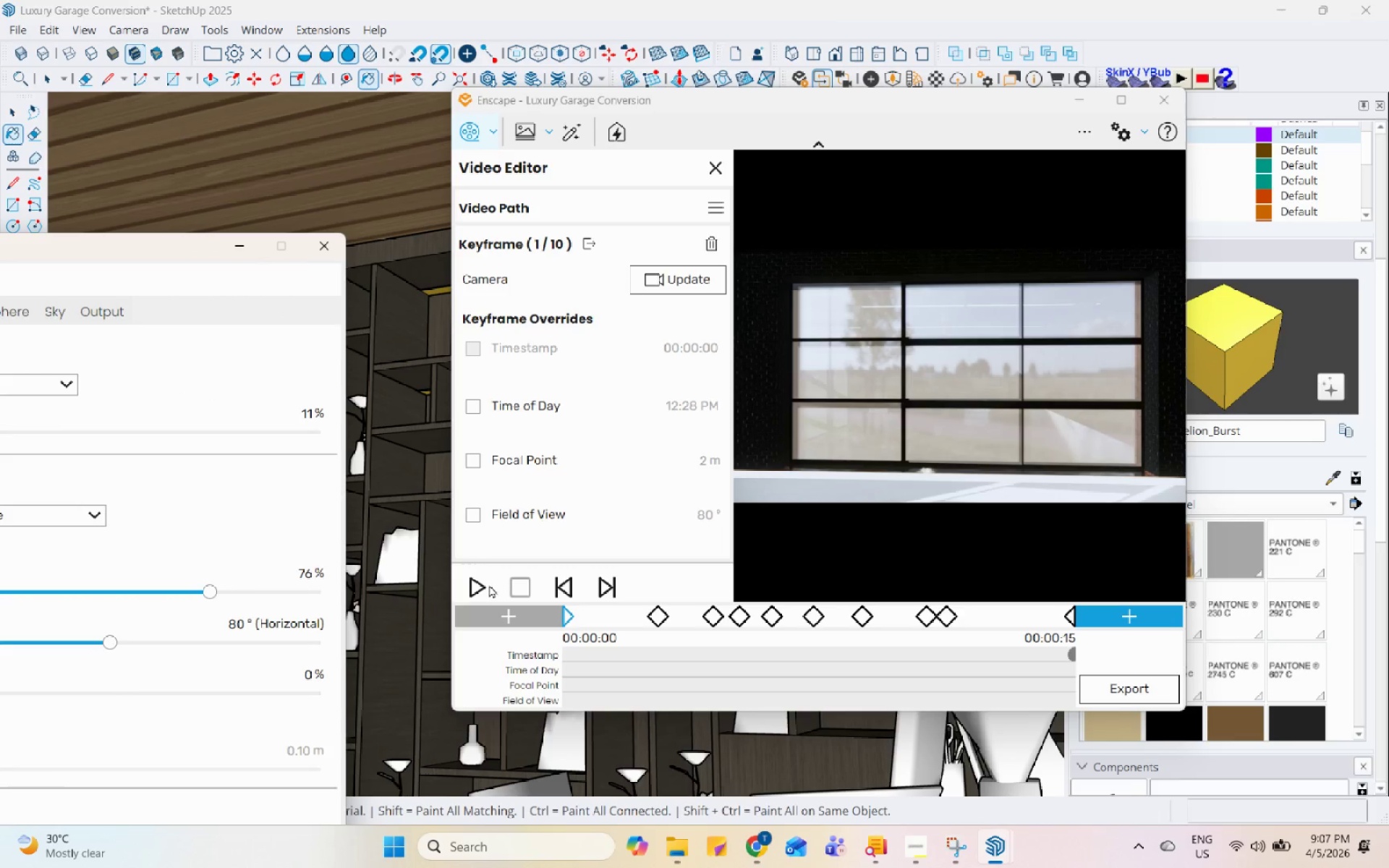 
left_click([469, 590])
 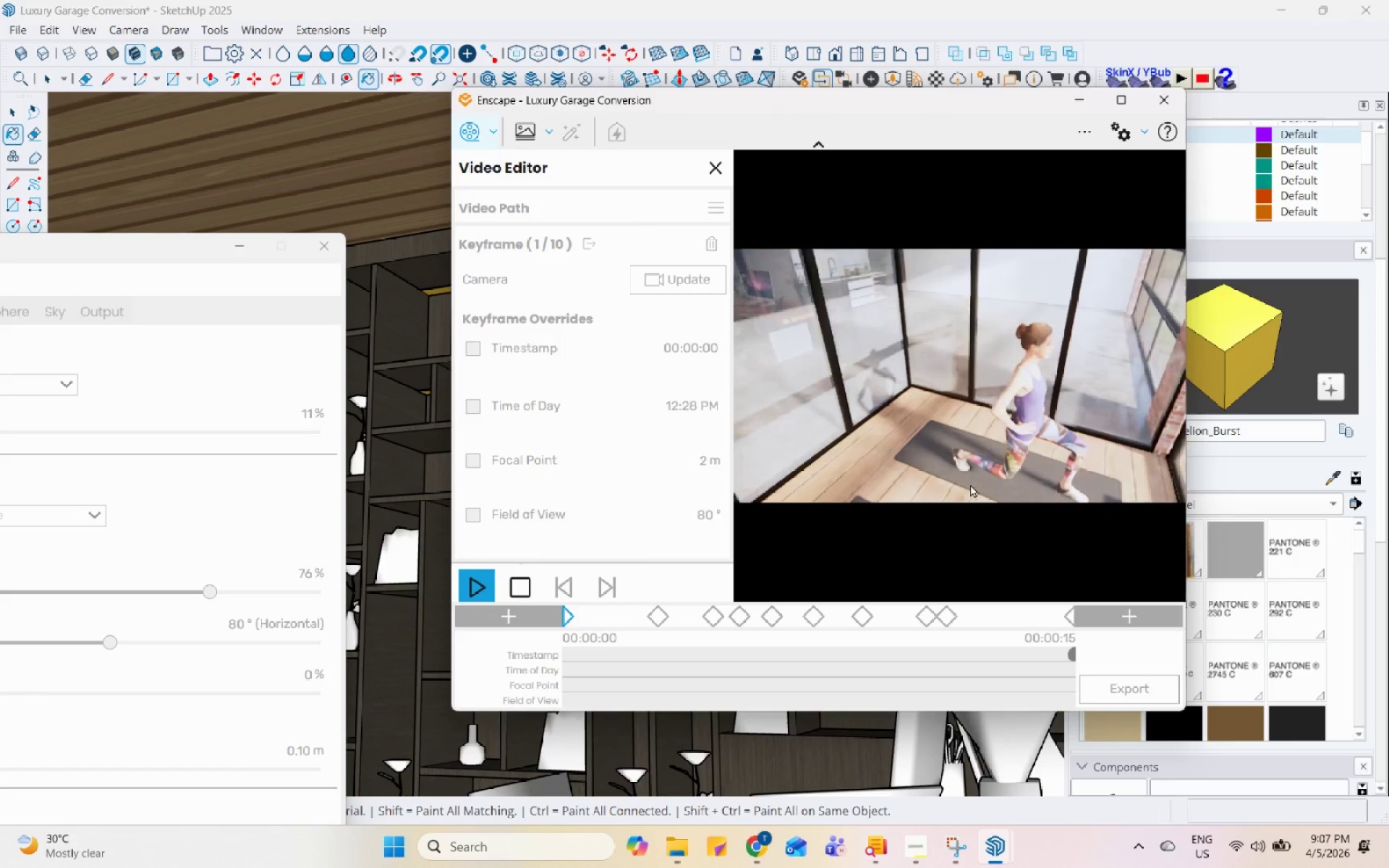 
wait(16.89)
 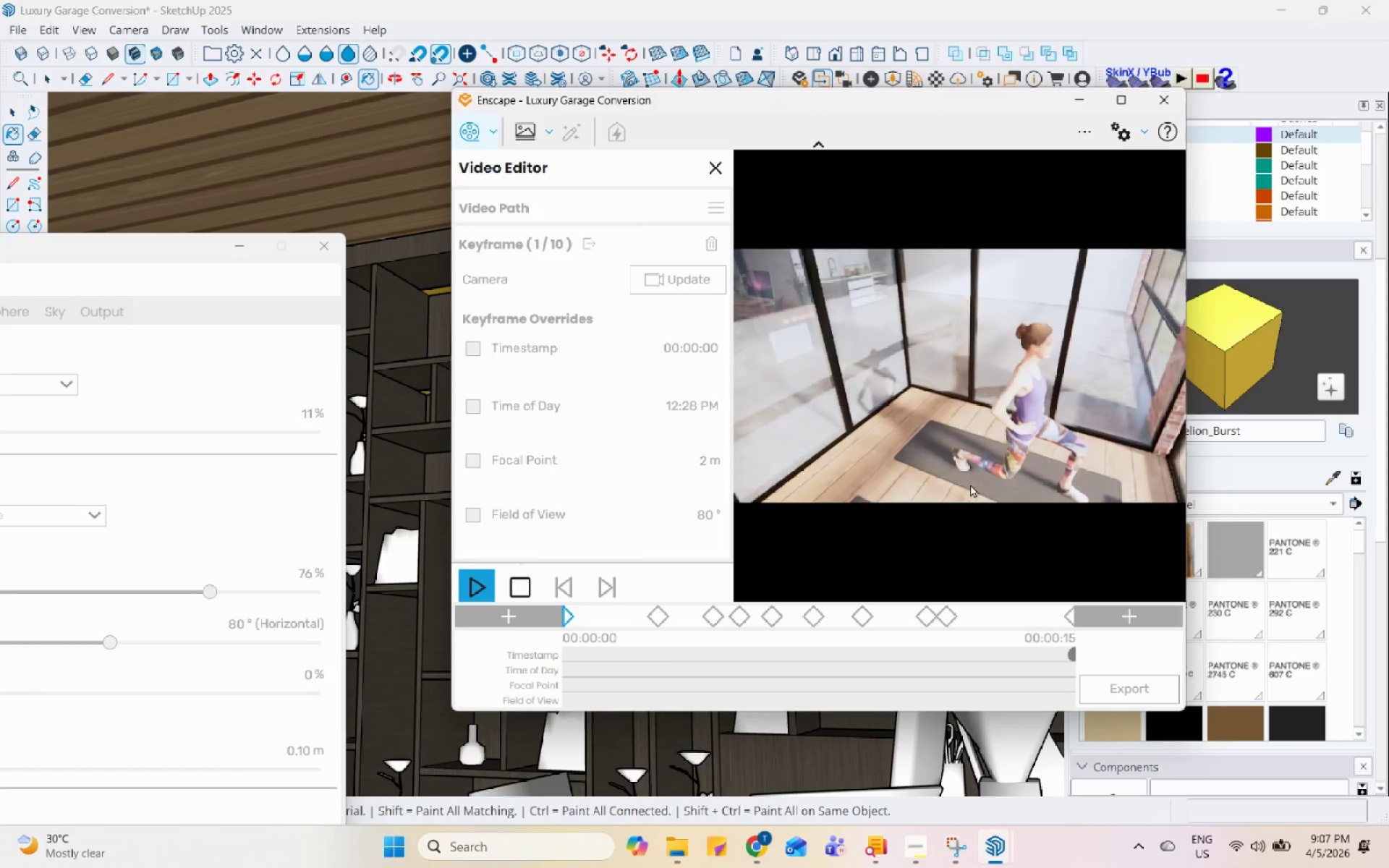 
left_click([1124, 689])
 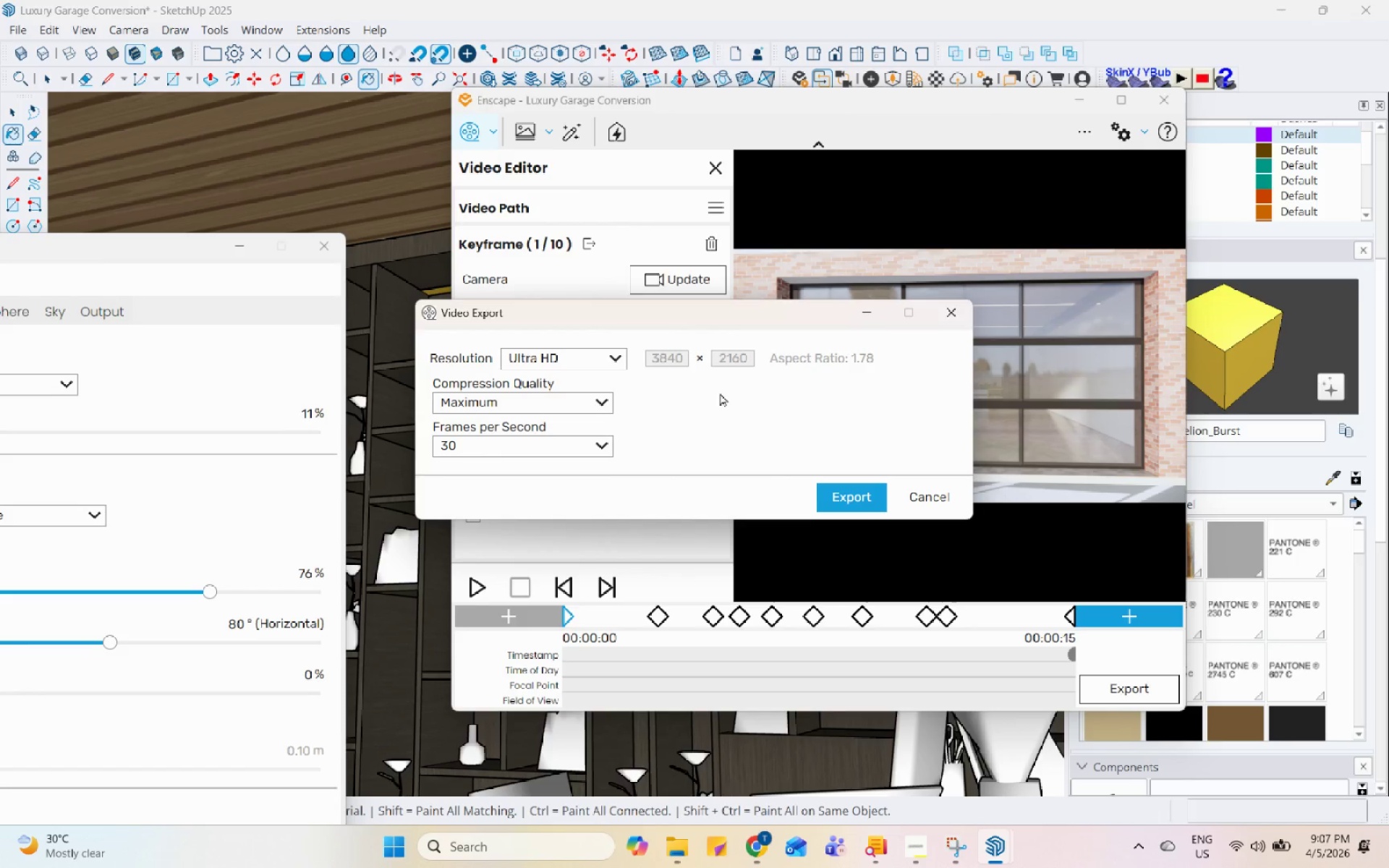 
left_click([577, 359])
 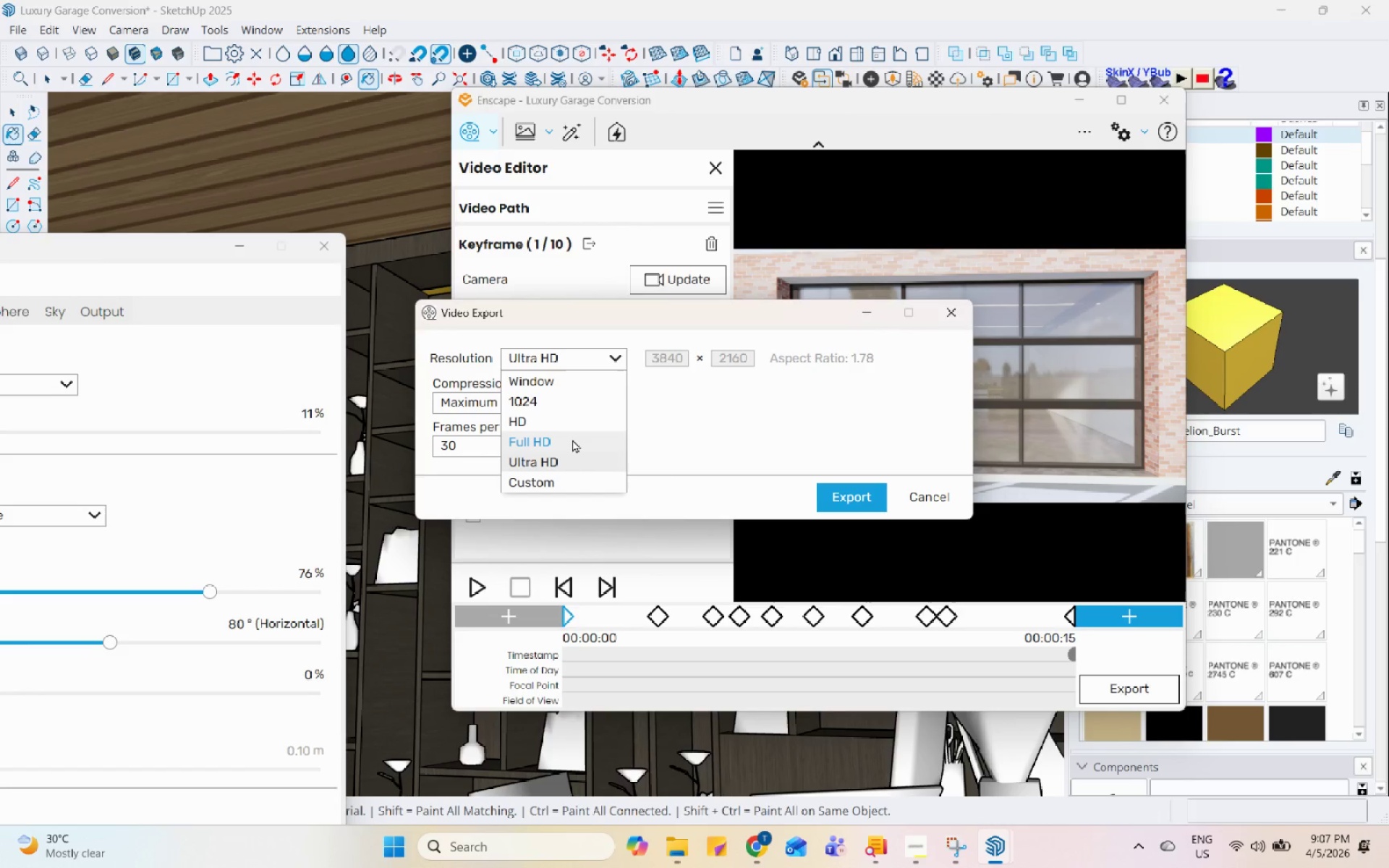 
left_click([571, 439])
 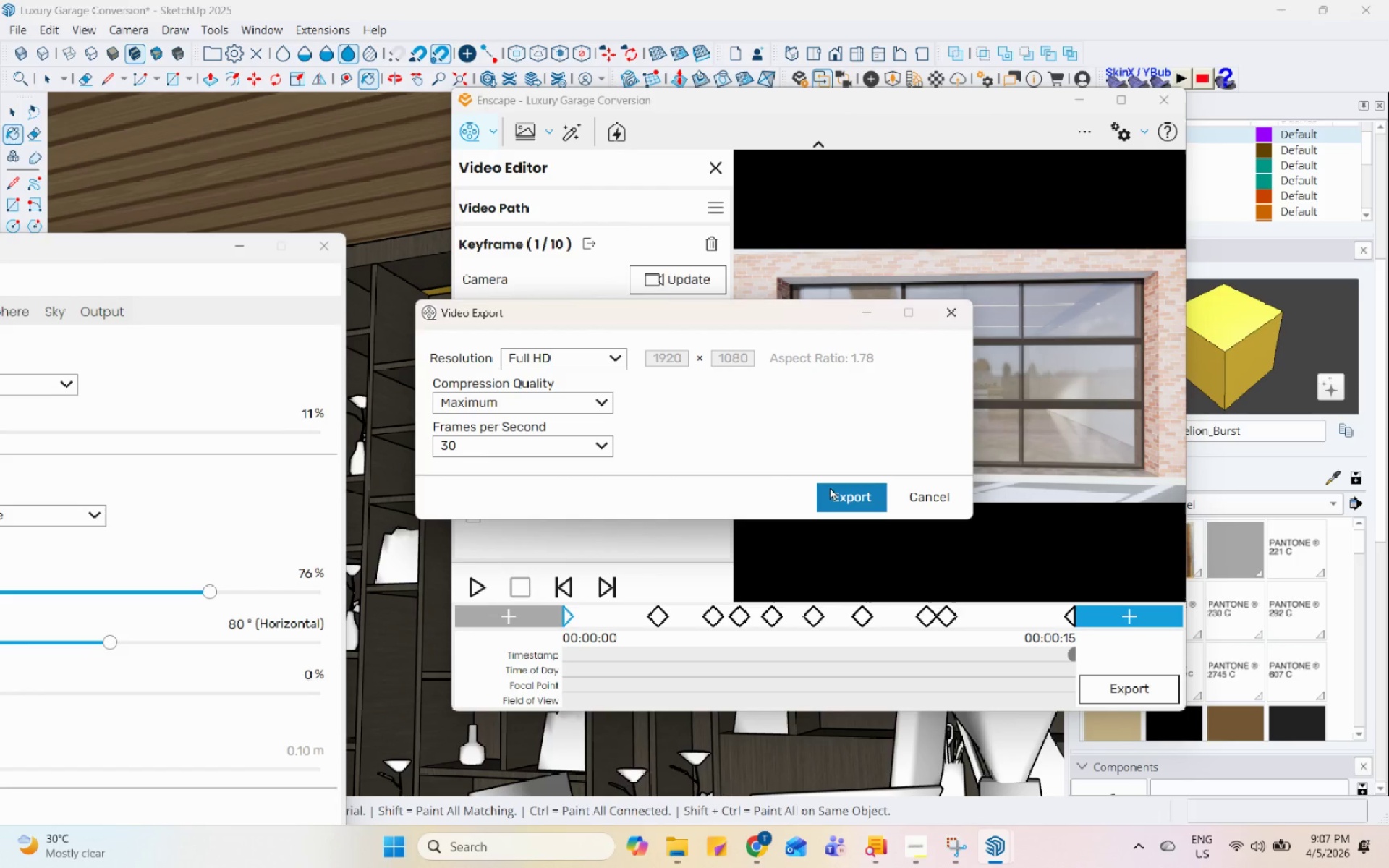 
left_click([842, 495])
 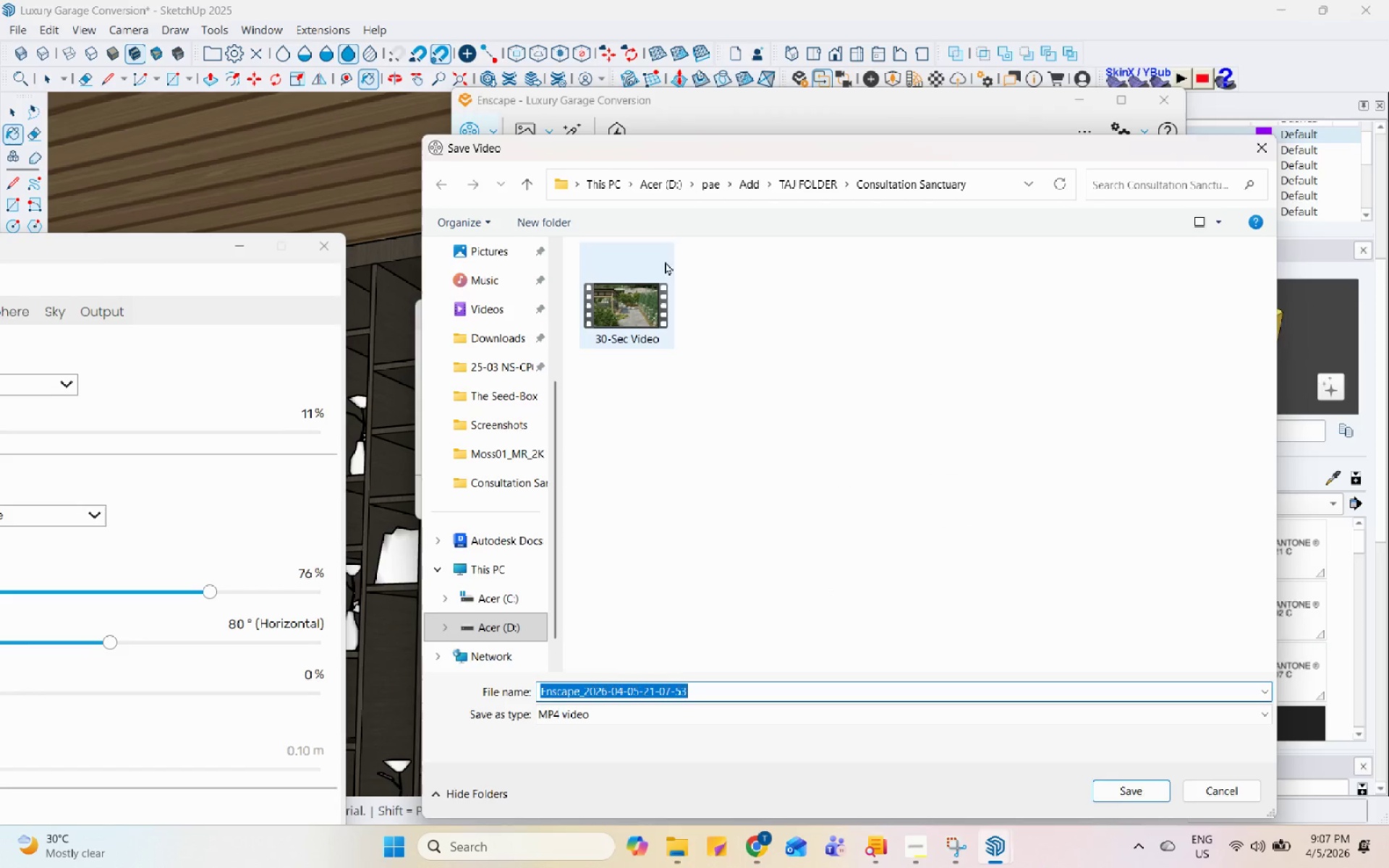 
left_click([802, 177])
 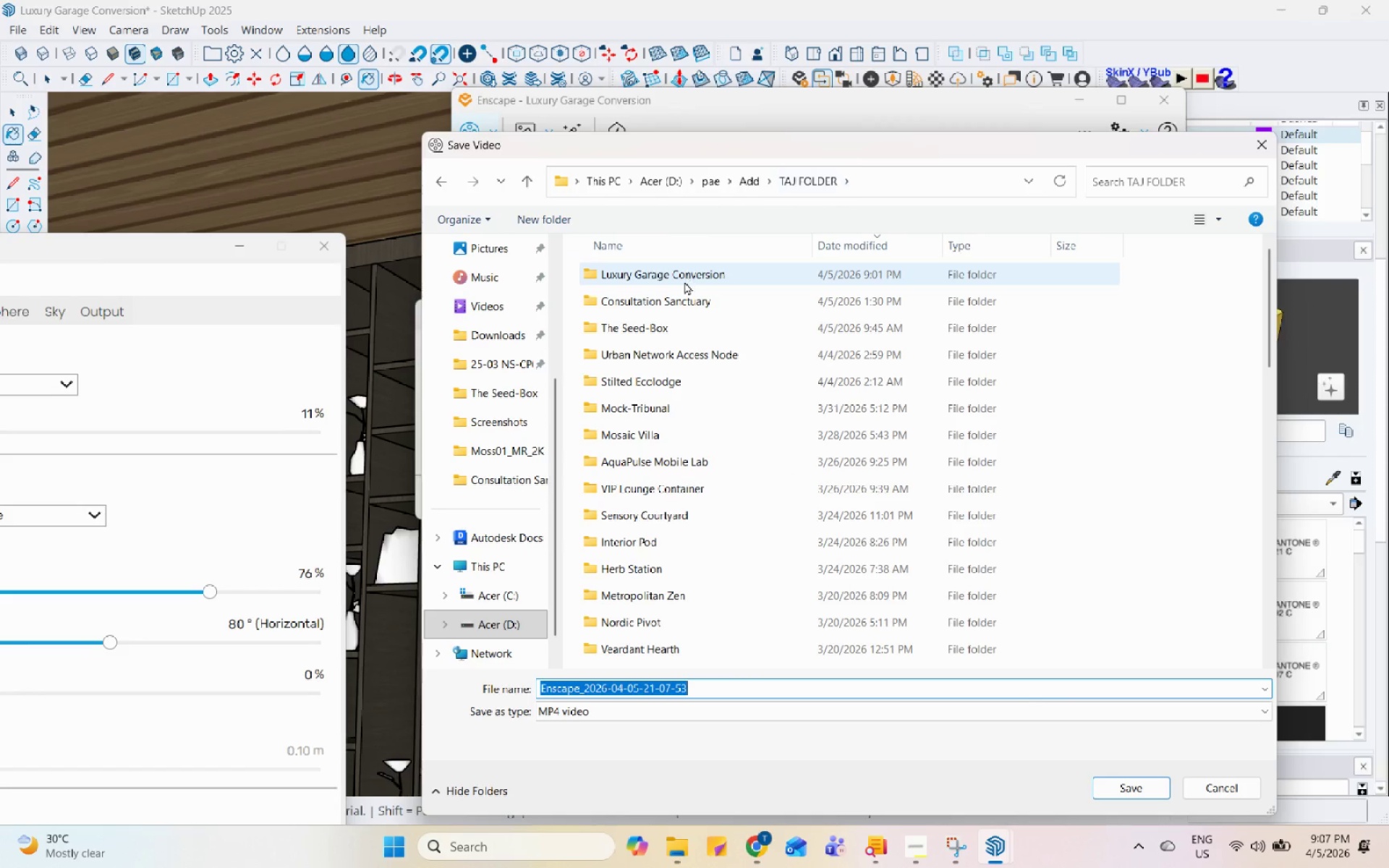 
double_click([685, 281])
 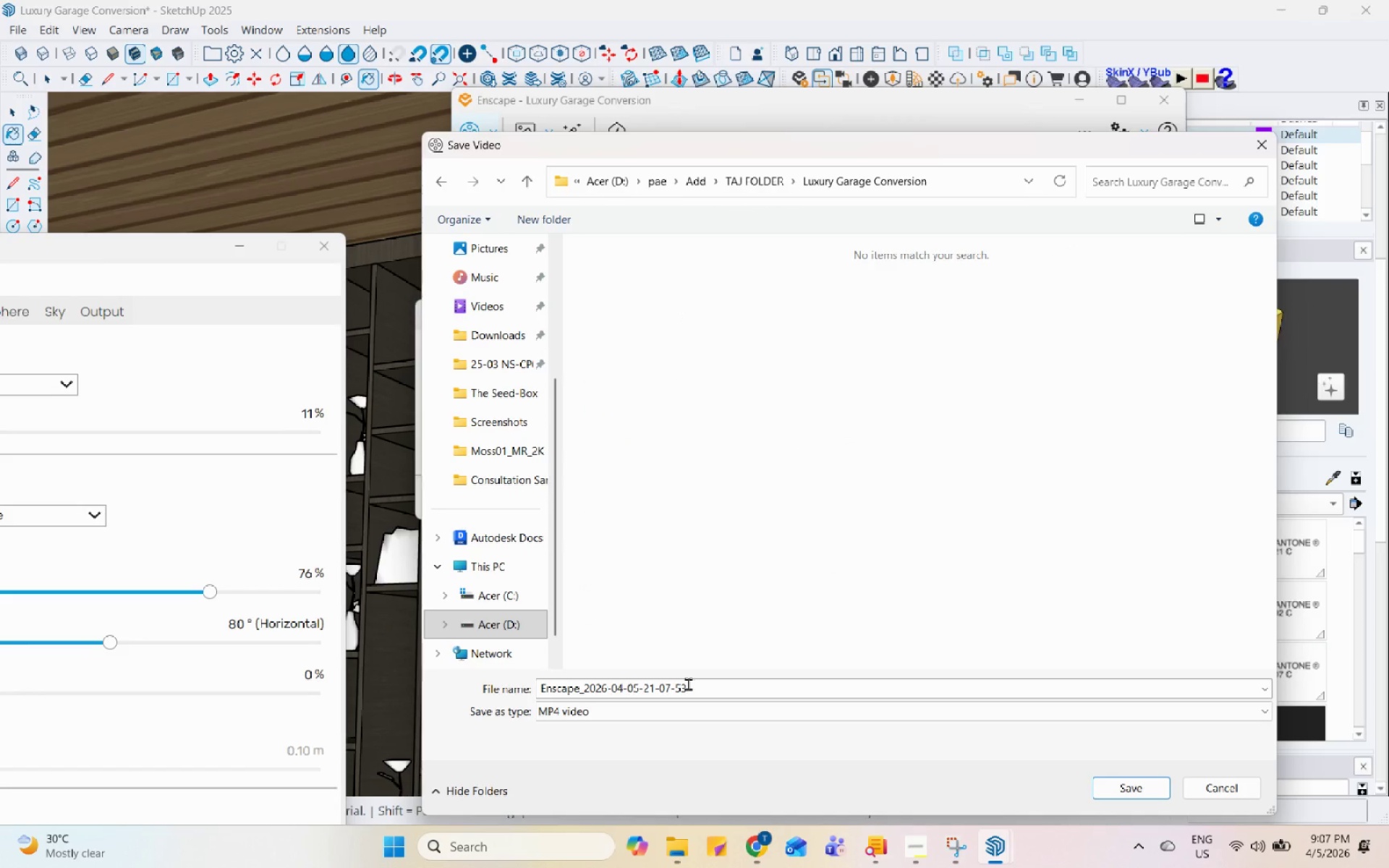 
left_click([688, 685])
 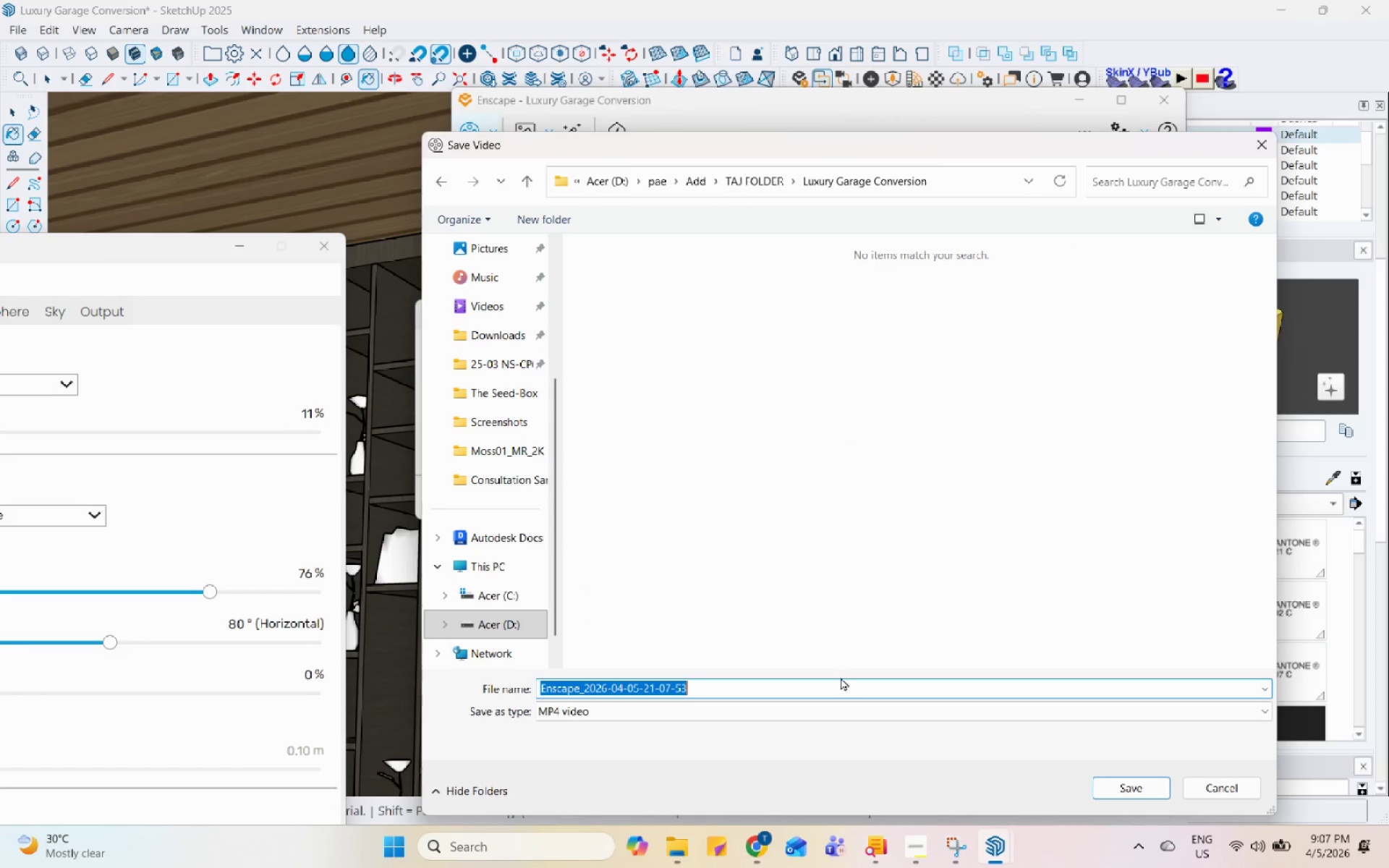 
type(15-Sec Video)
 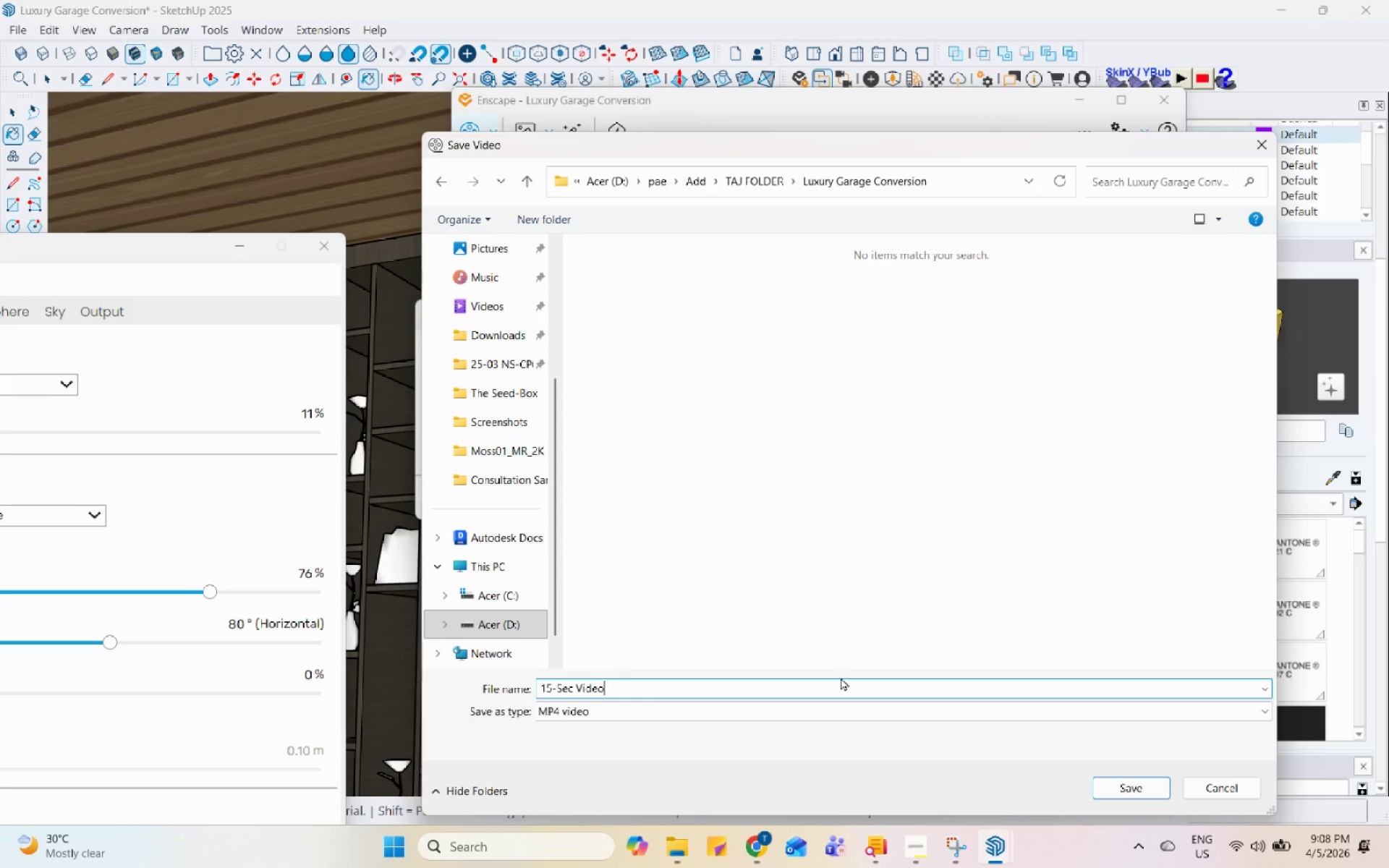 
key(Enter)
 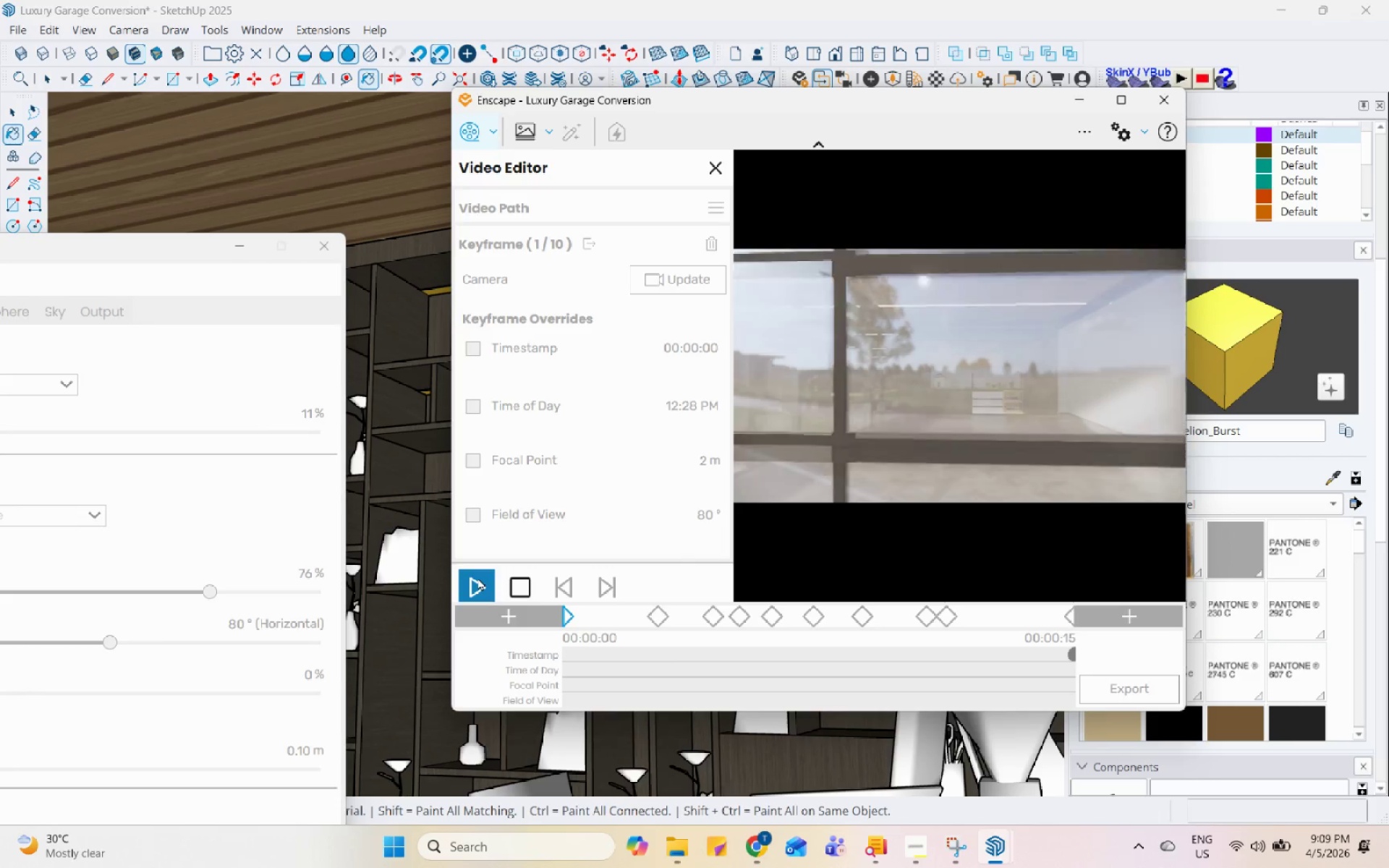 
wait(85.97)
 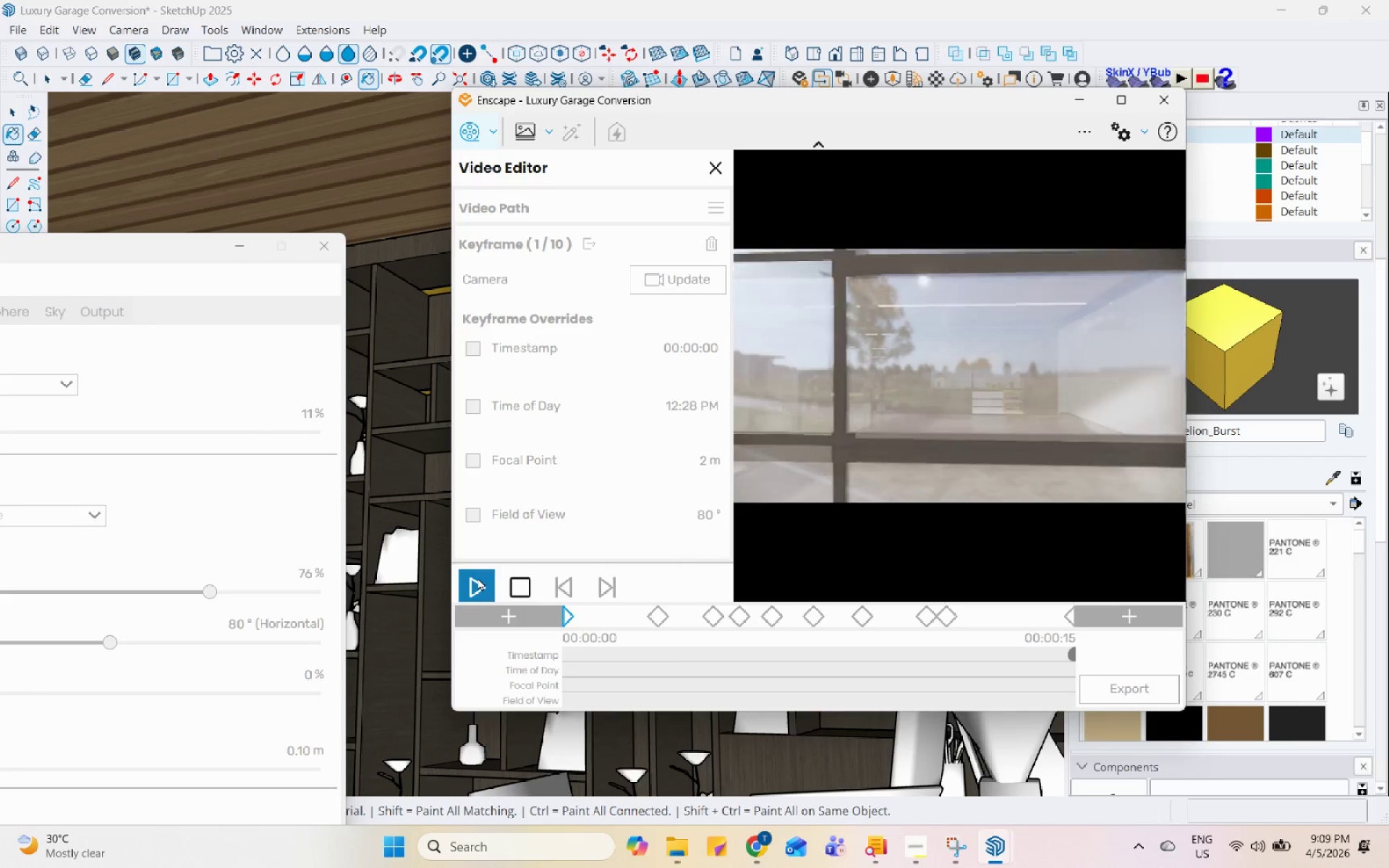 
left_click([477, 576])
 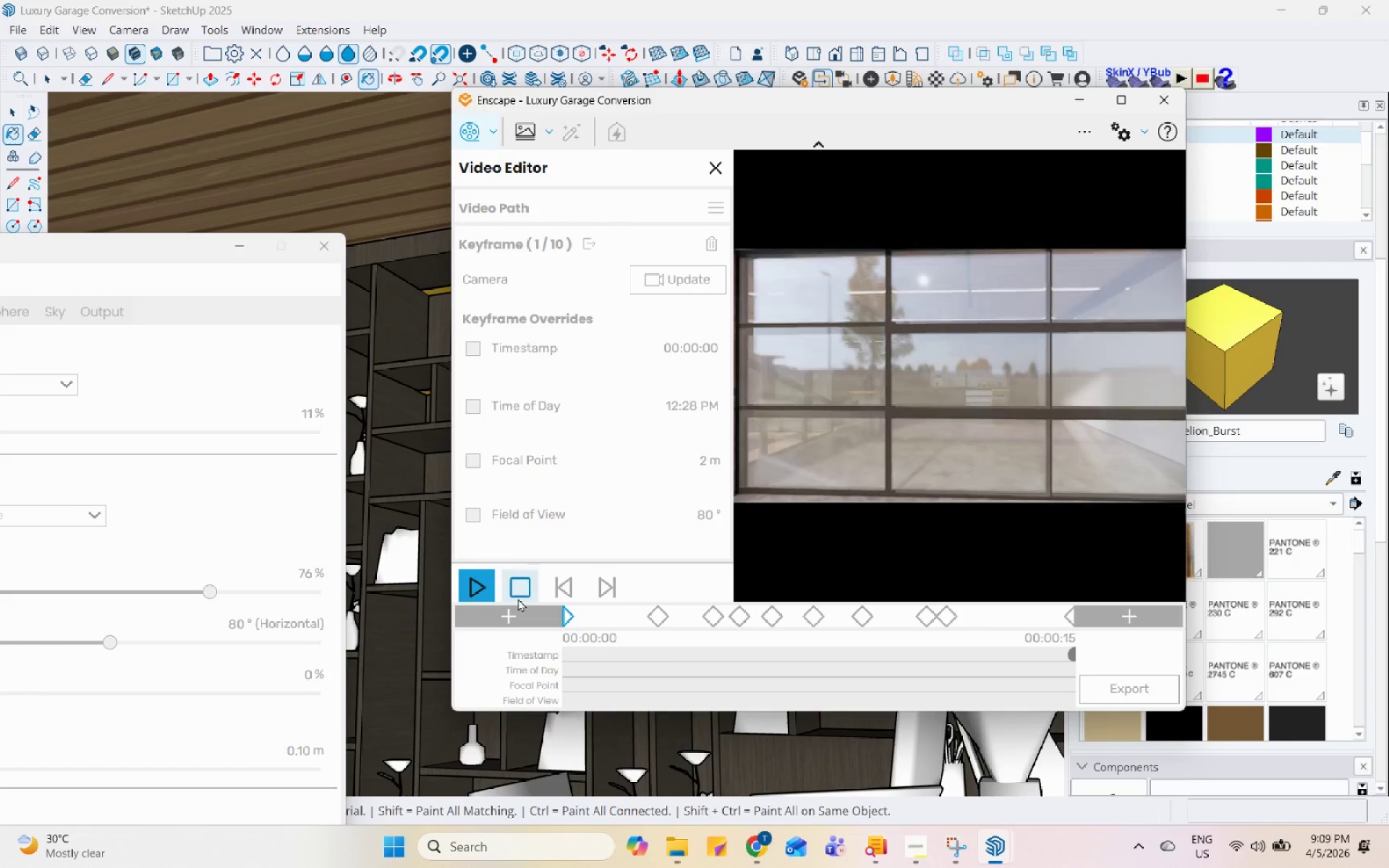 
left_click([521, 591])
 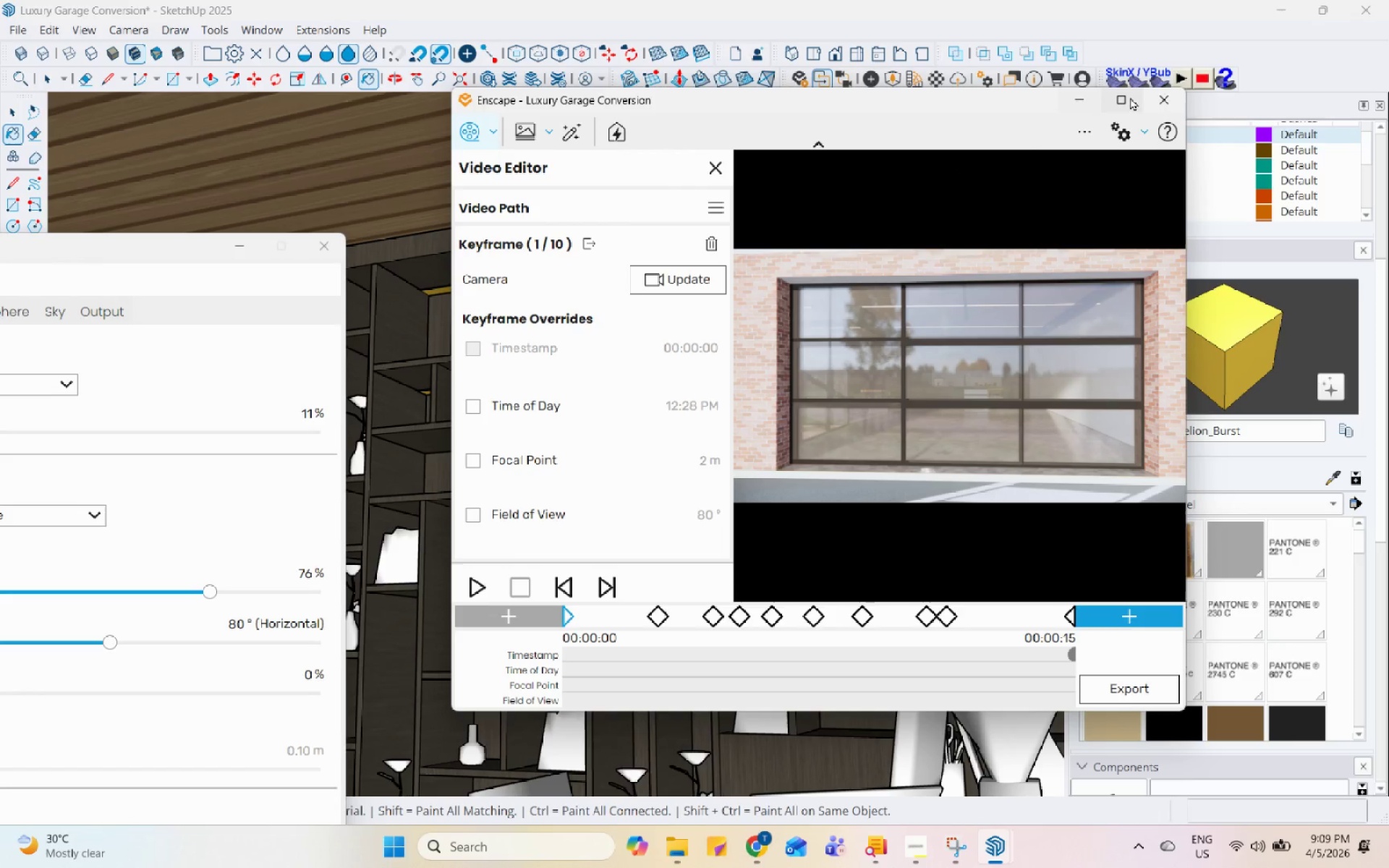 
left_click([1126, 148])
 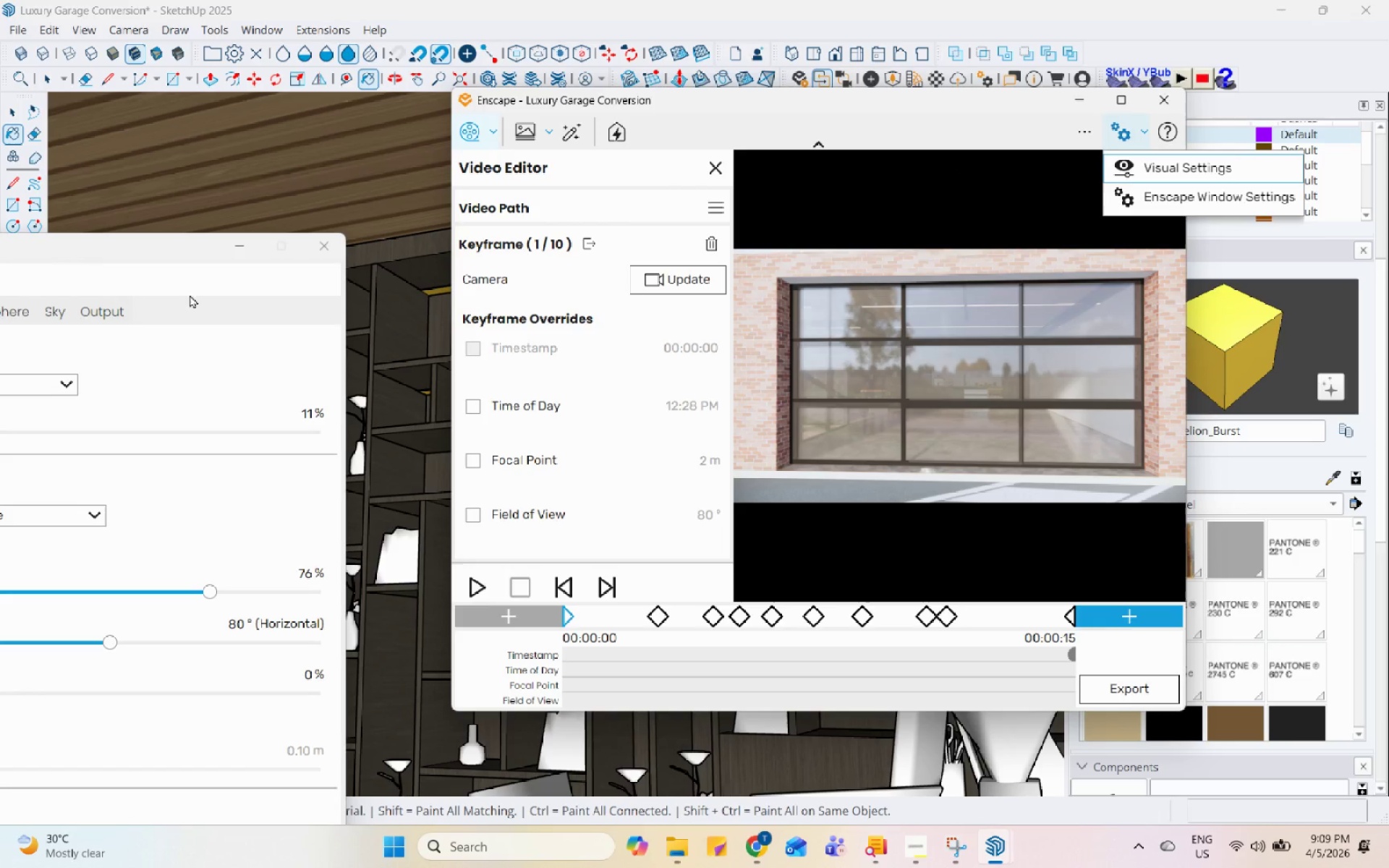 
left_click([173, 253])
 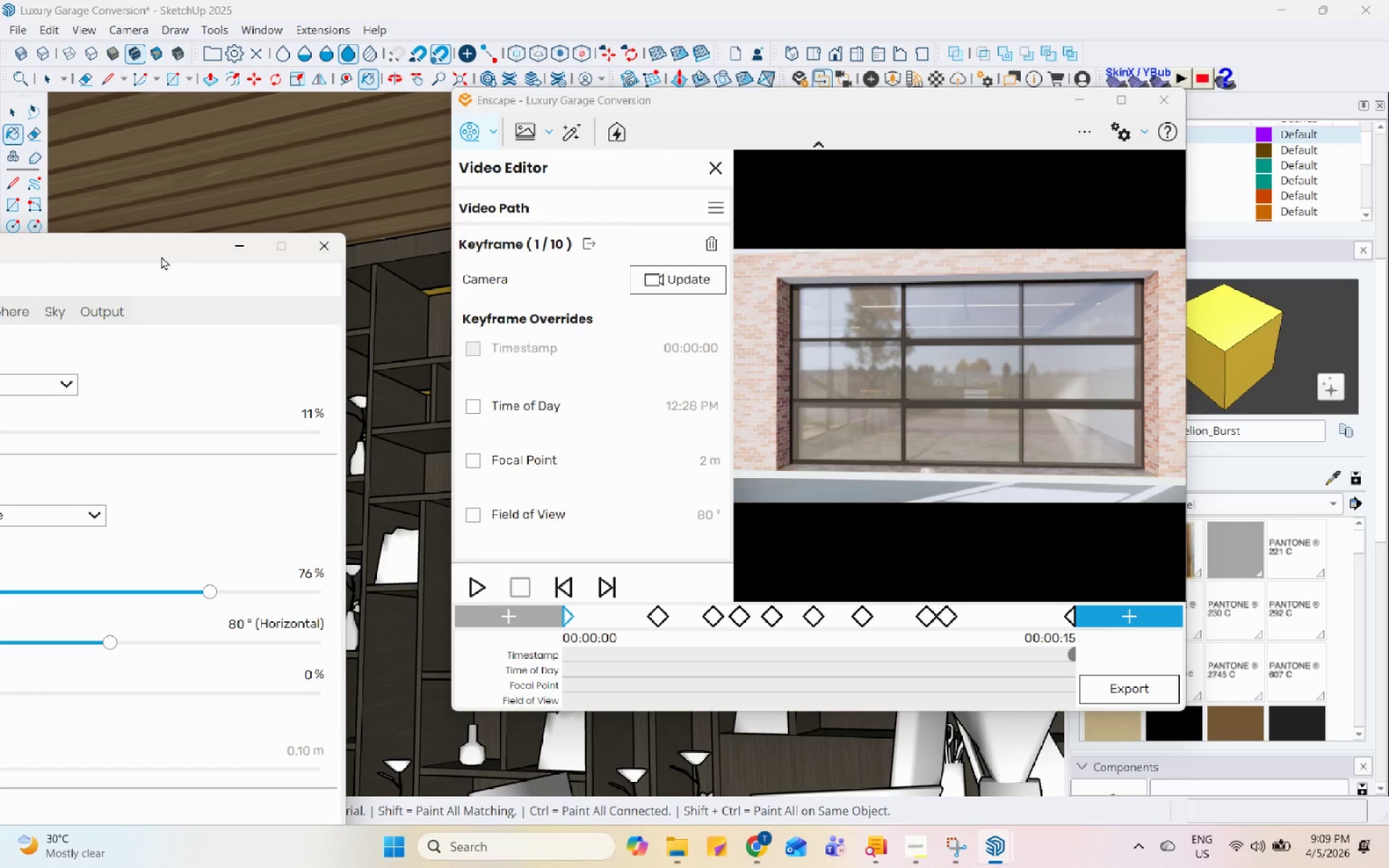 
left_click_drag(start_coordinate=[156, 255], to_coordinate=[453, 79])
 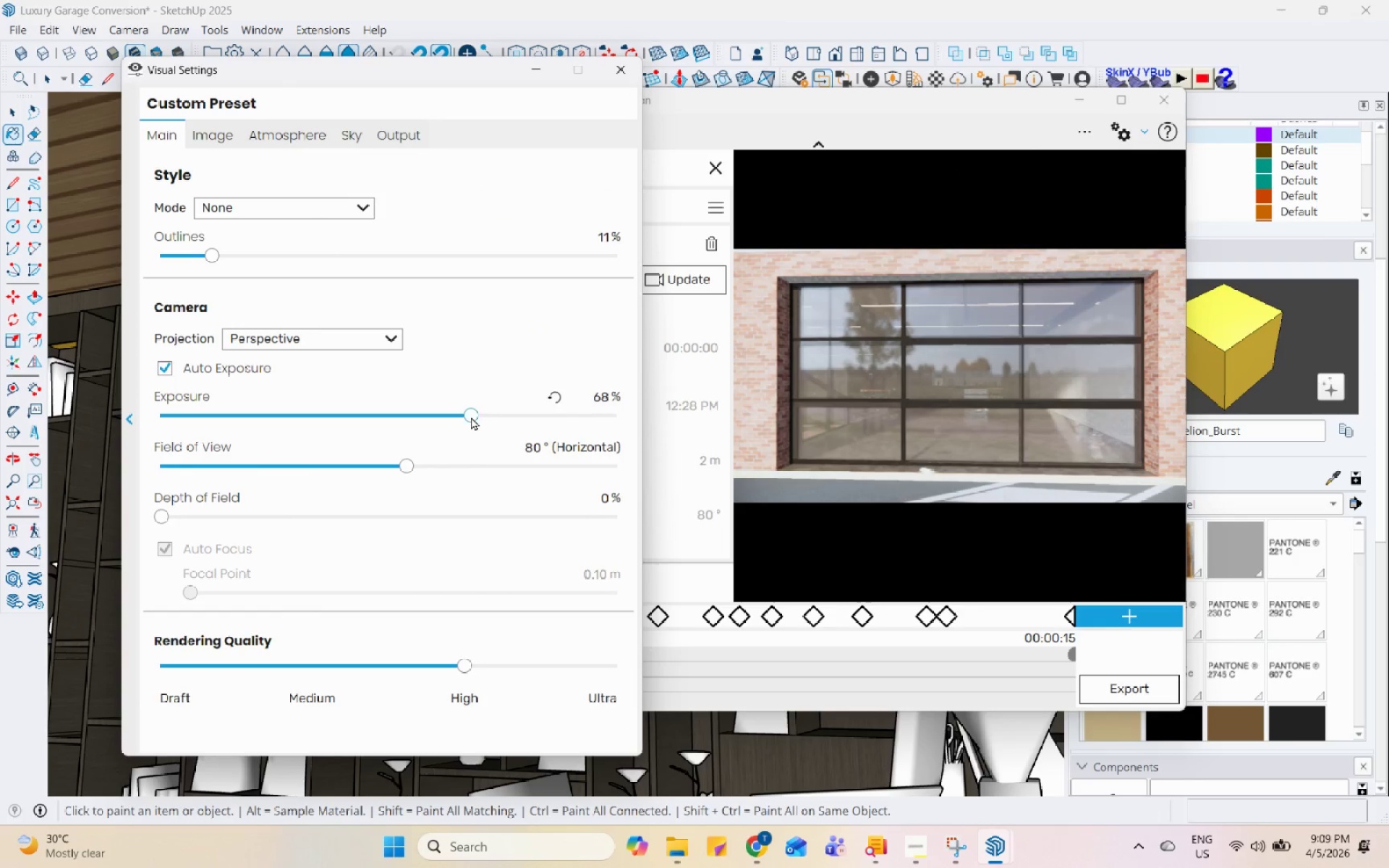 
double_click([448, 412])
 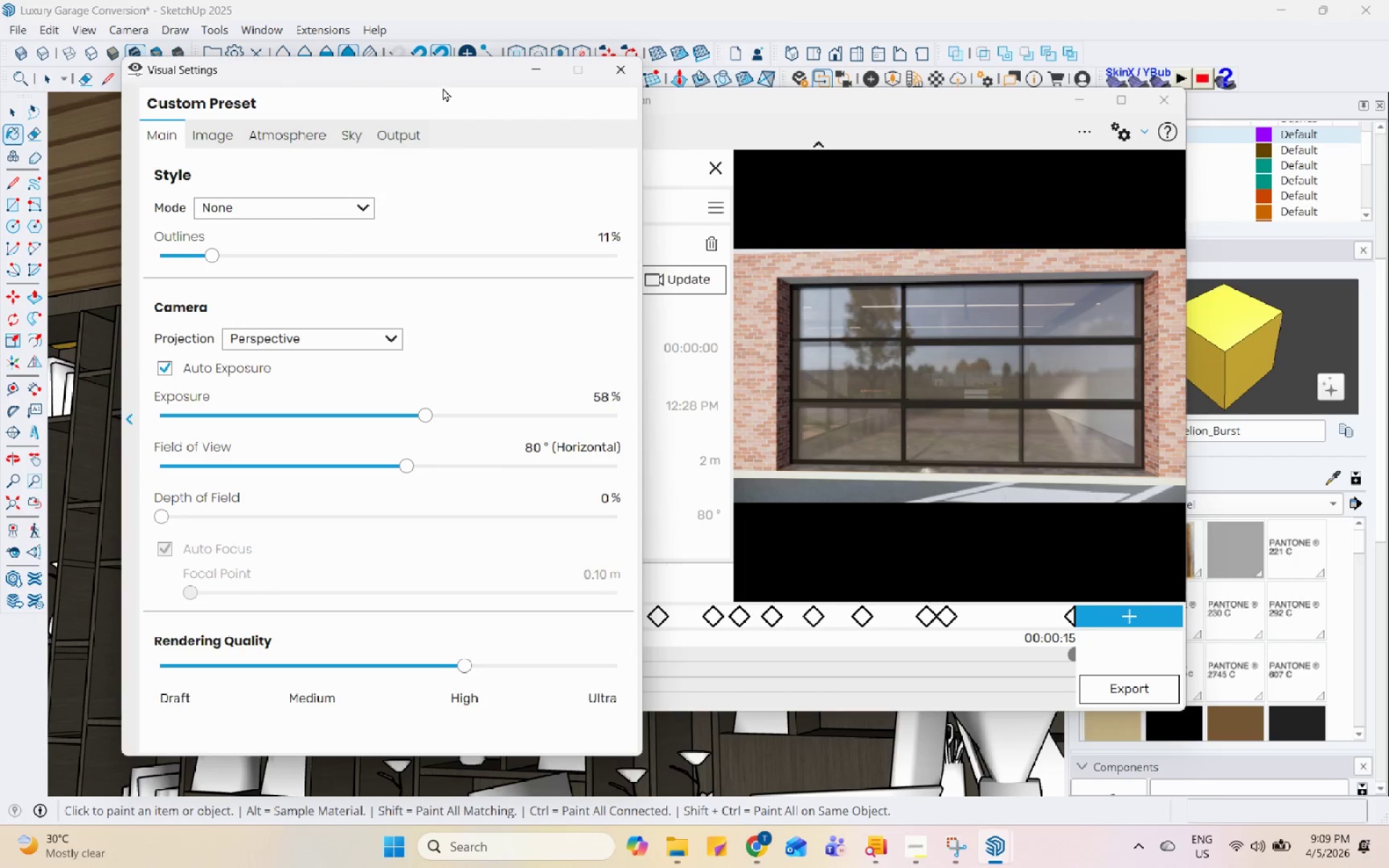 
left_click_drag(start_coordinate=[454, 78], to_coordinate=[307, 96])
 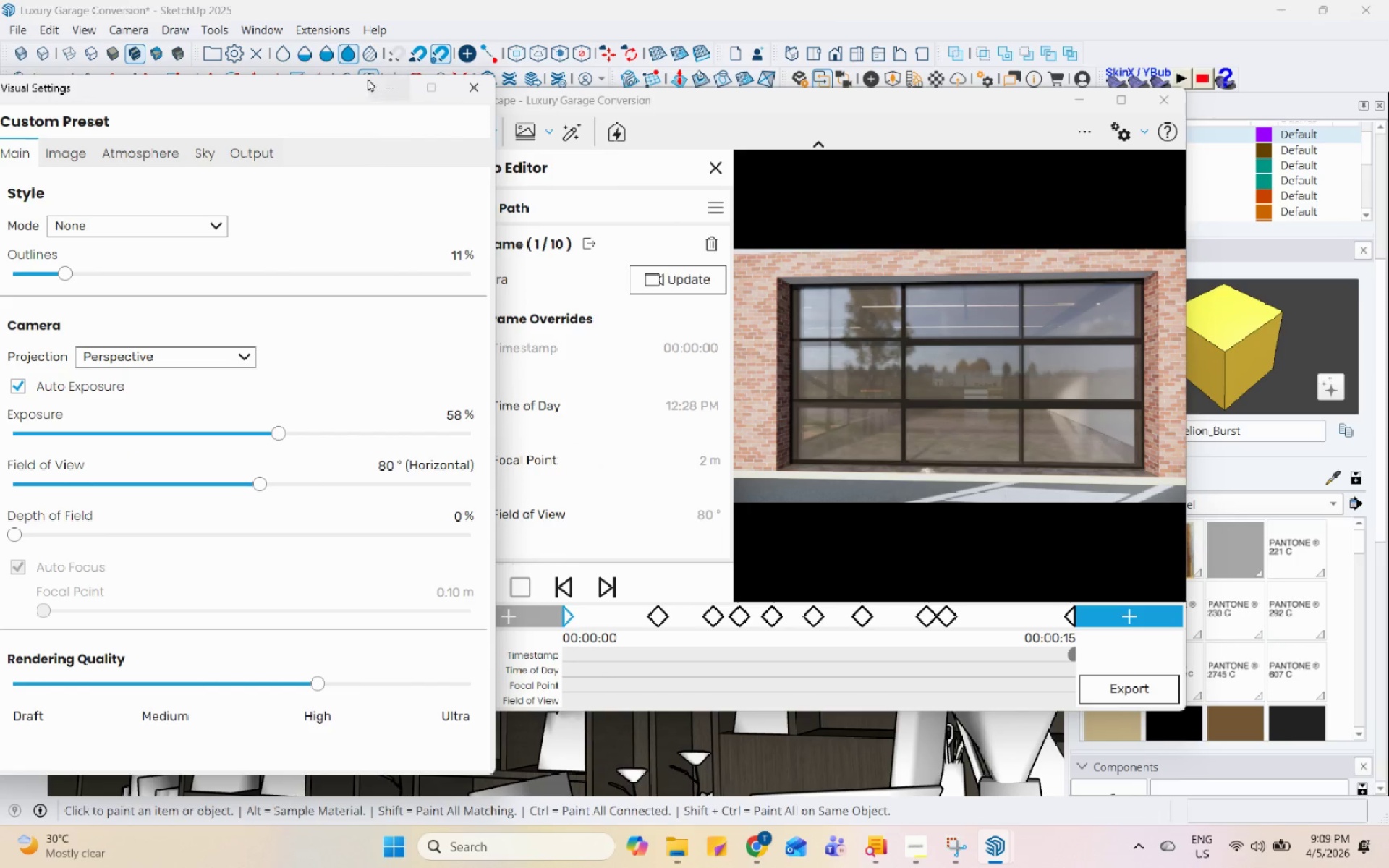 
left_click_drag(start_coordinate=[318, 90], to_coordinate=[196, 80])
 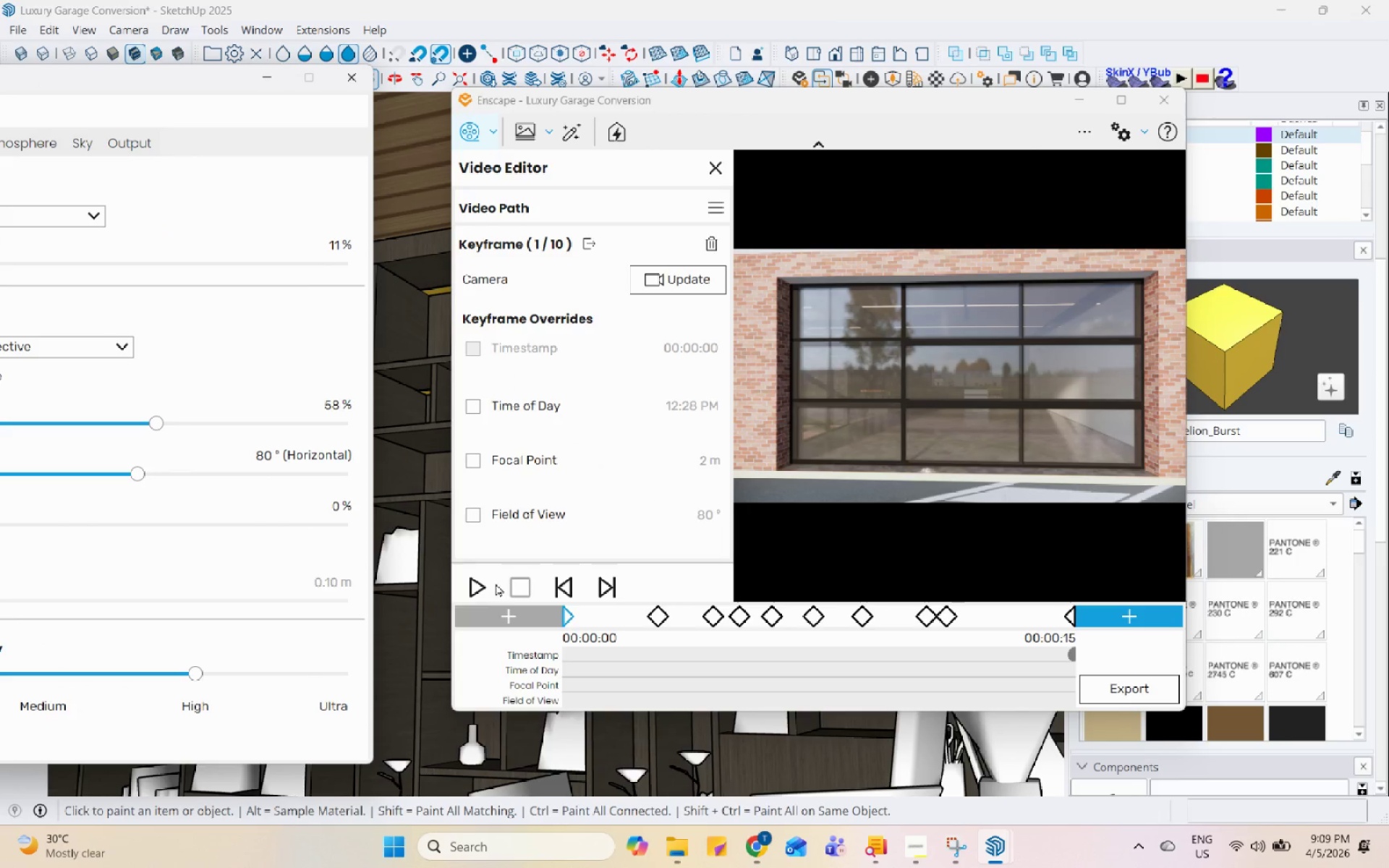 
left_click([484, 587])
 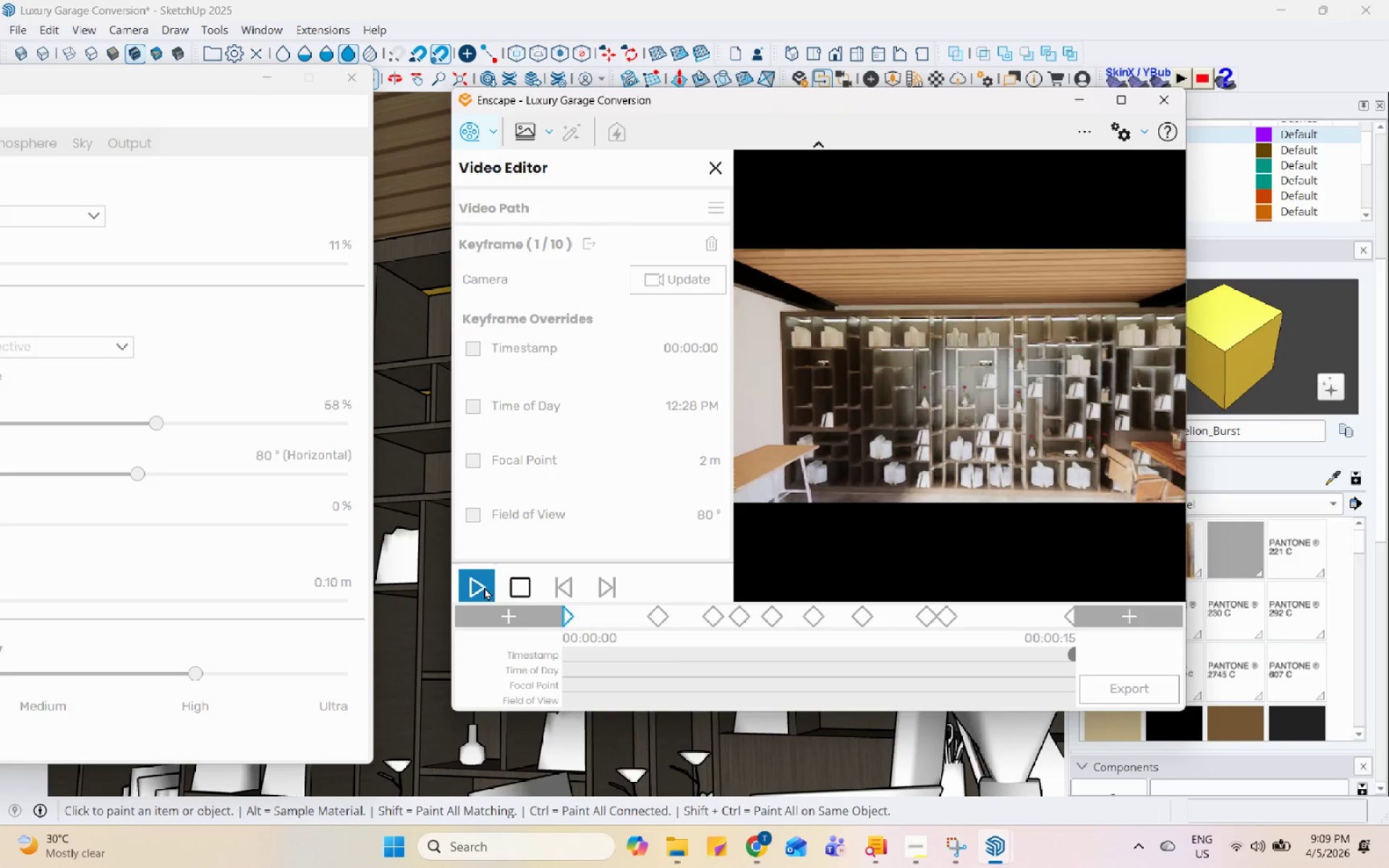 
wait(14.14)
 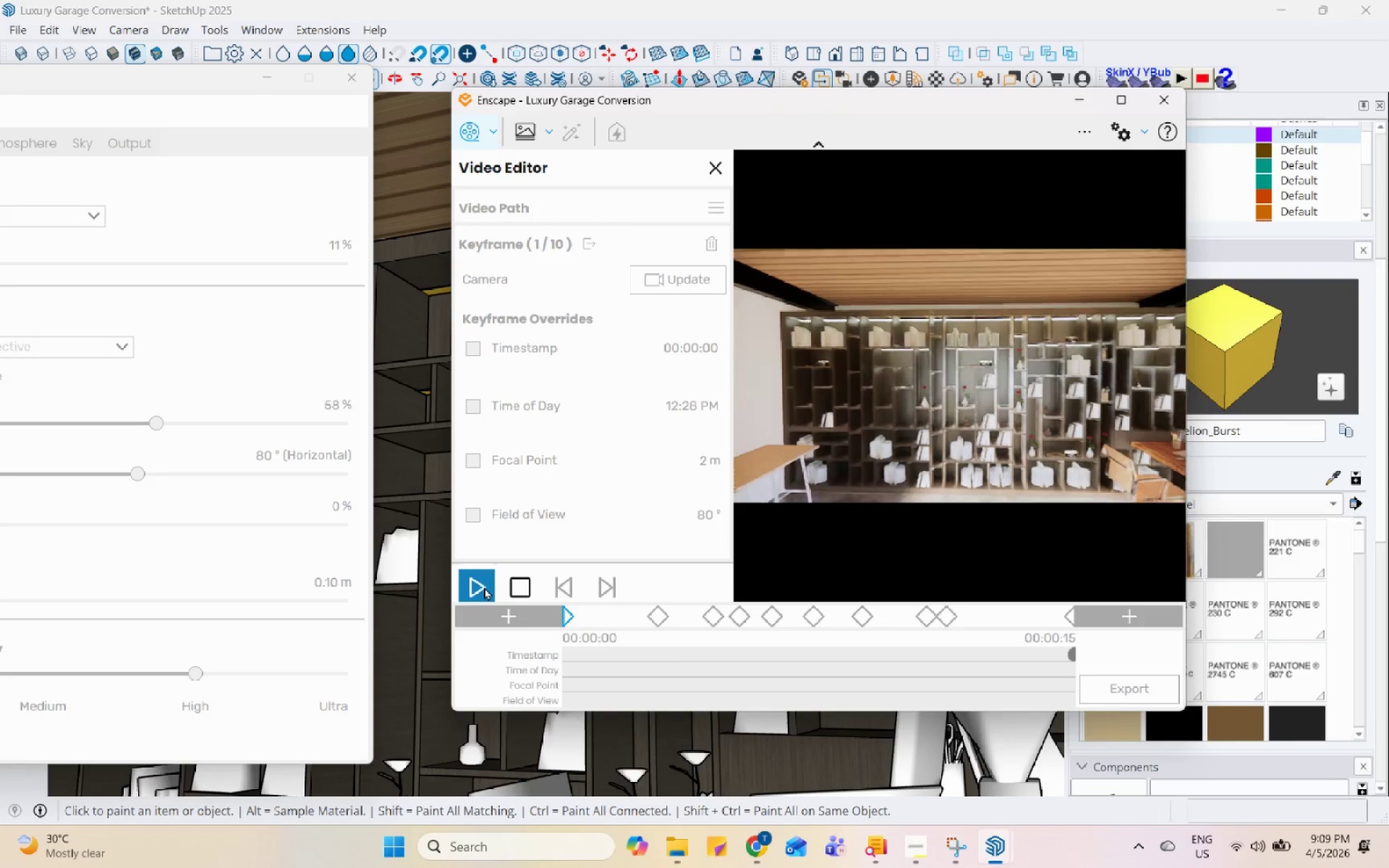 
left_click([531, 592])
 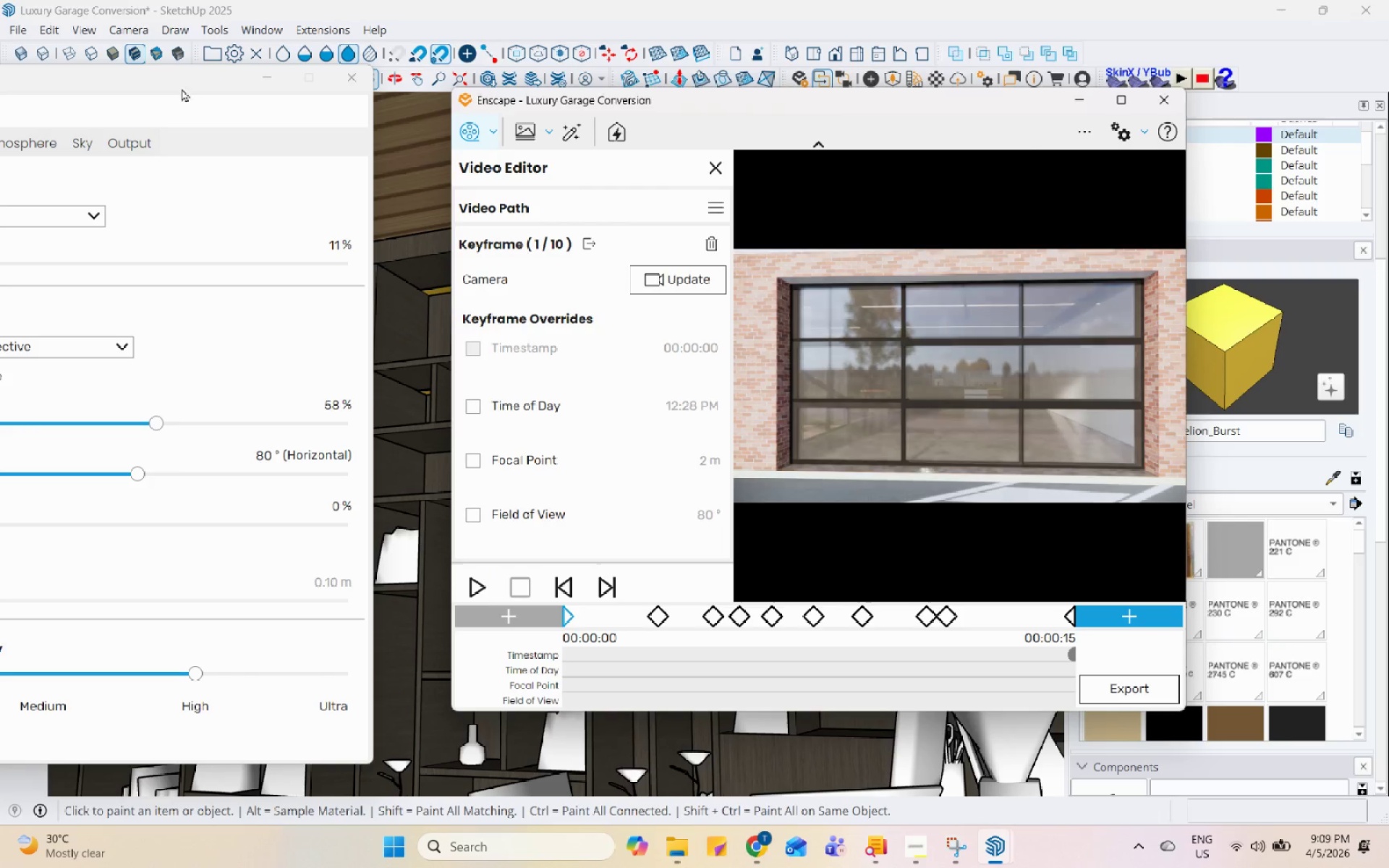 
left_click_drag(start_coordinate=[180, 85], to_coordinate=[604, 135])
 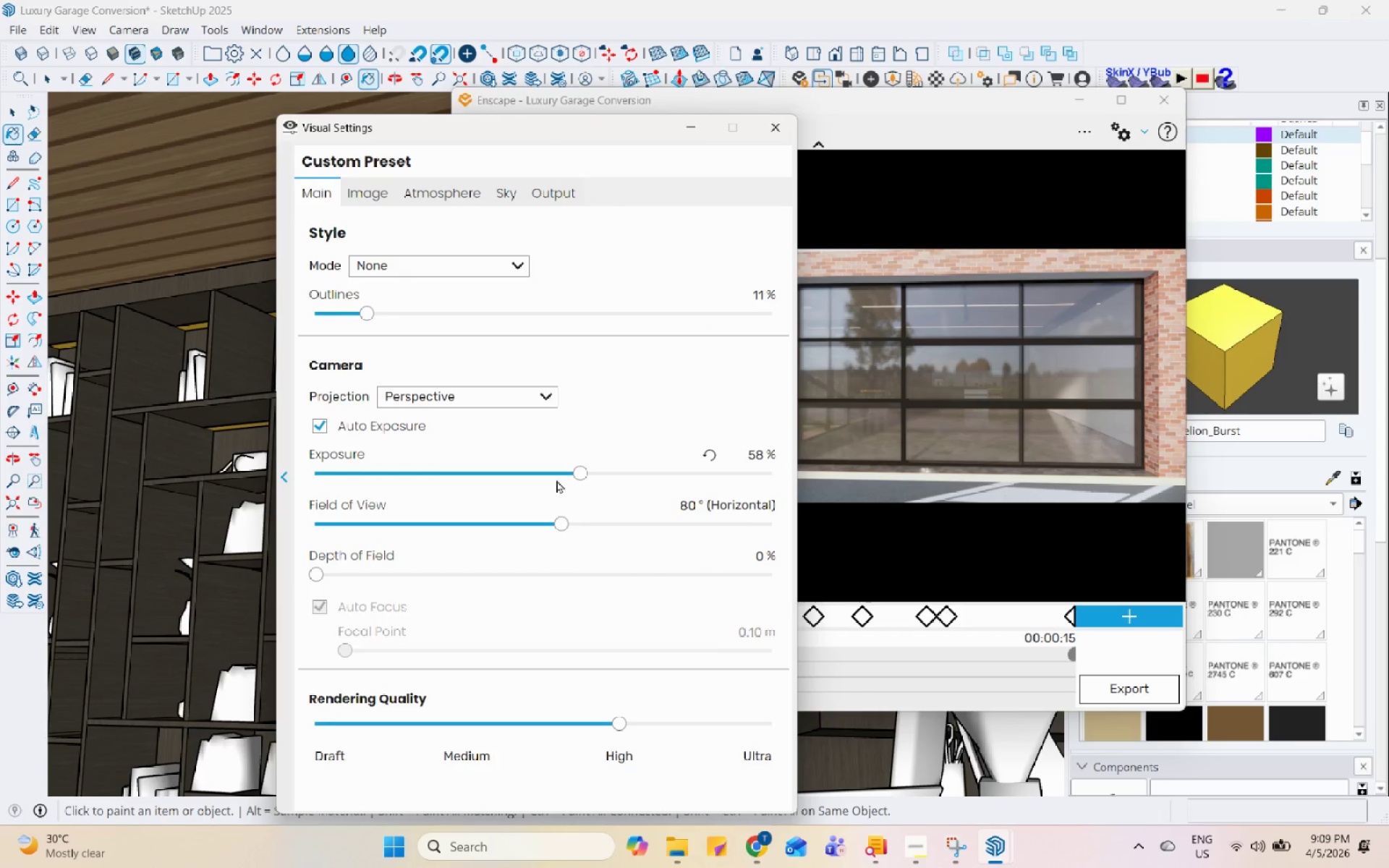 
left_click([553, 475])
 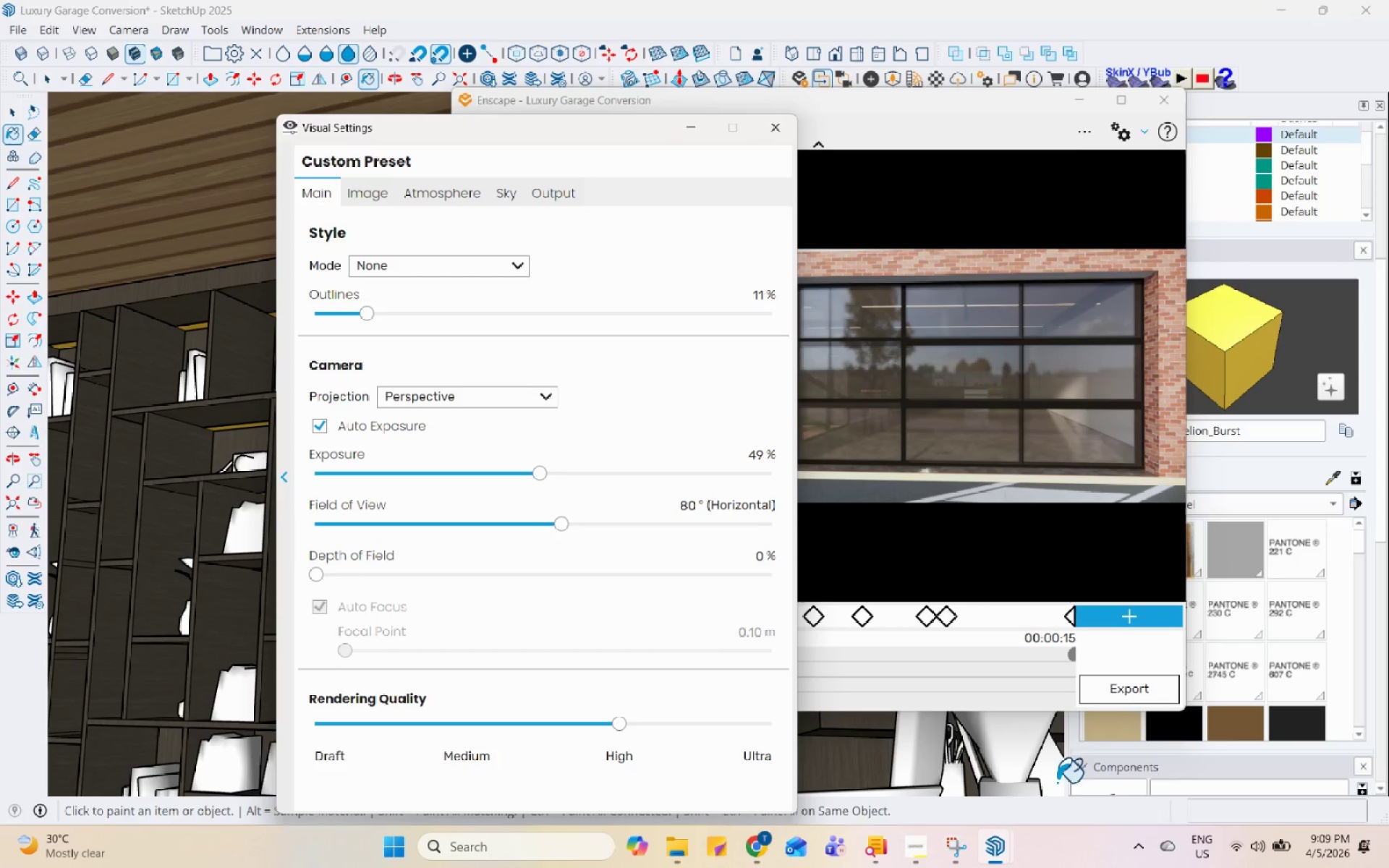 
left_click([1148, 686])
 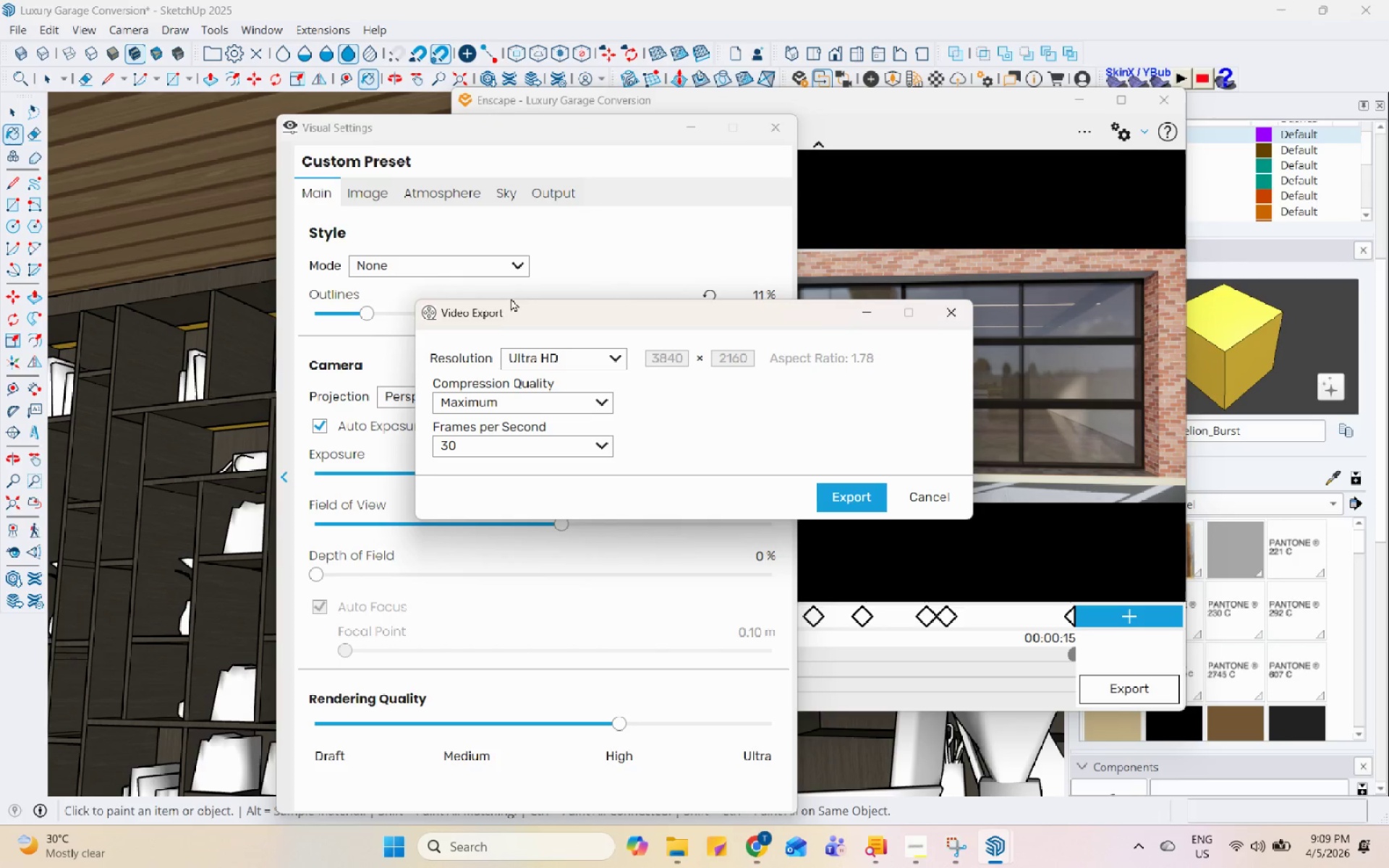 
double_click([564, 354])
 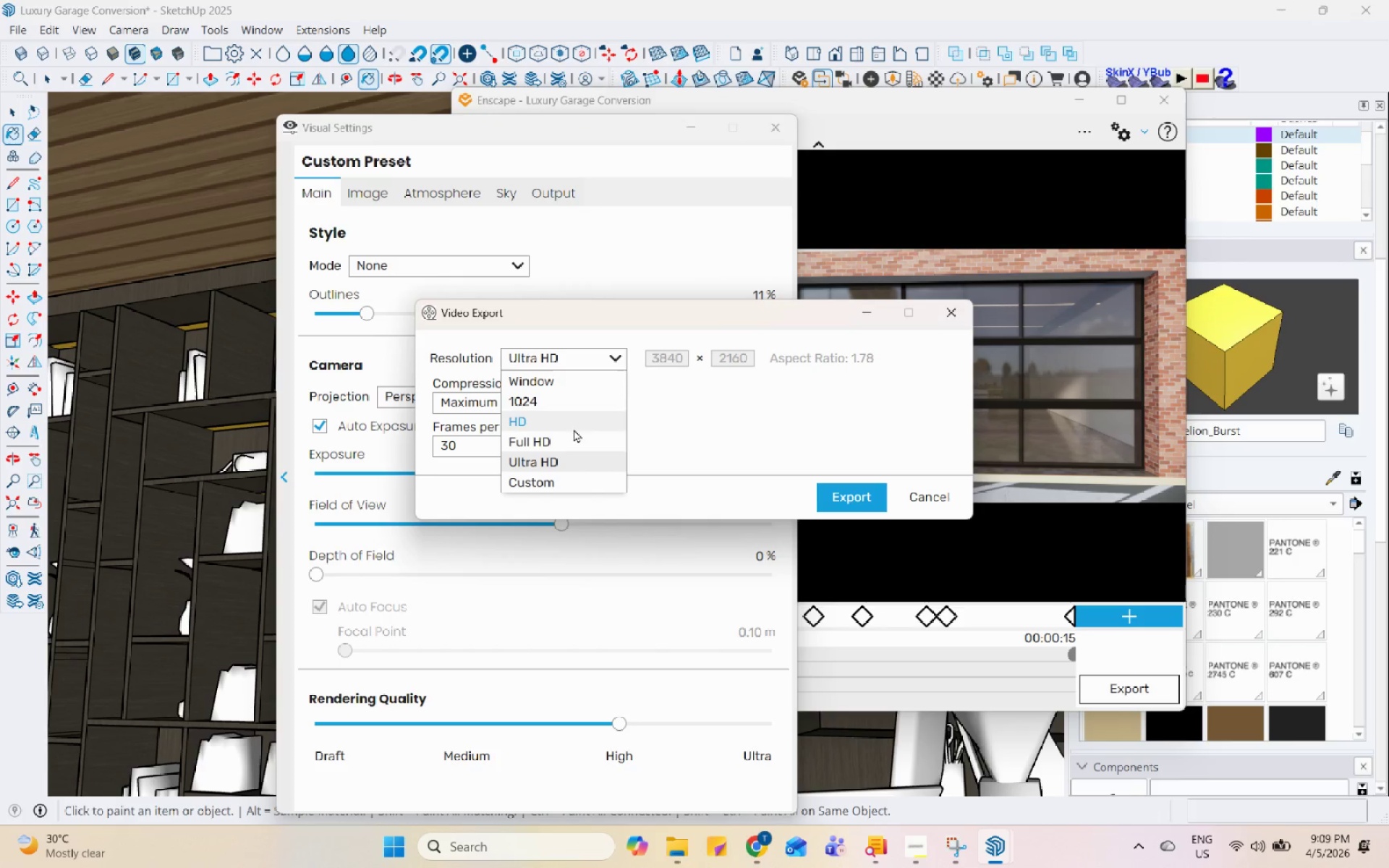 
left_click([574, 438])
 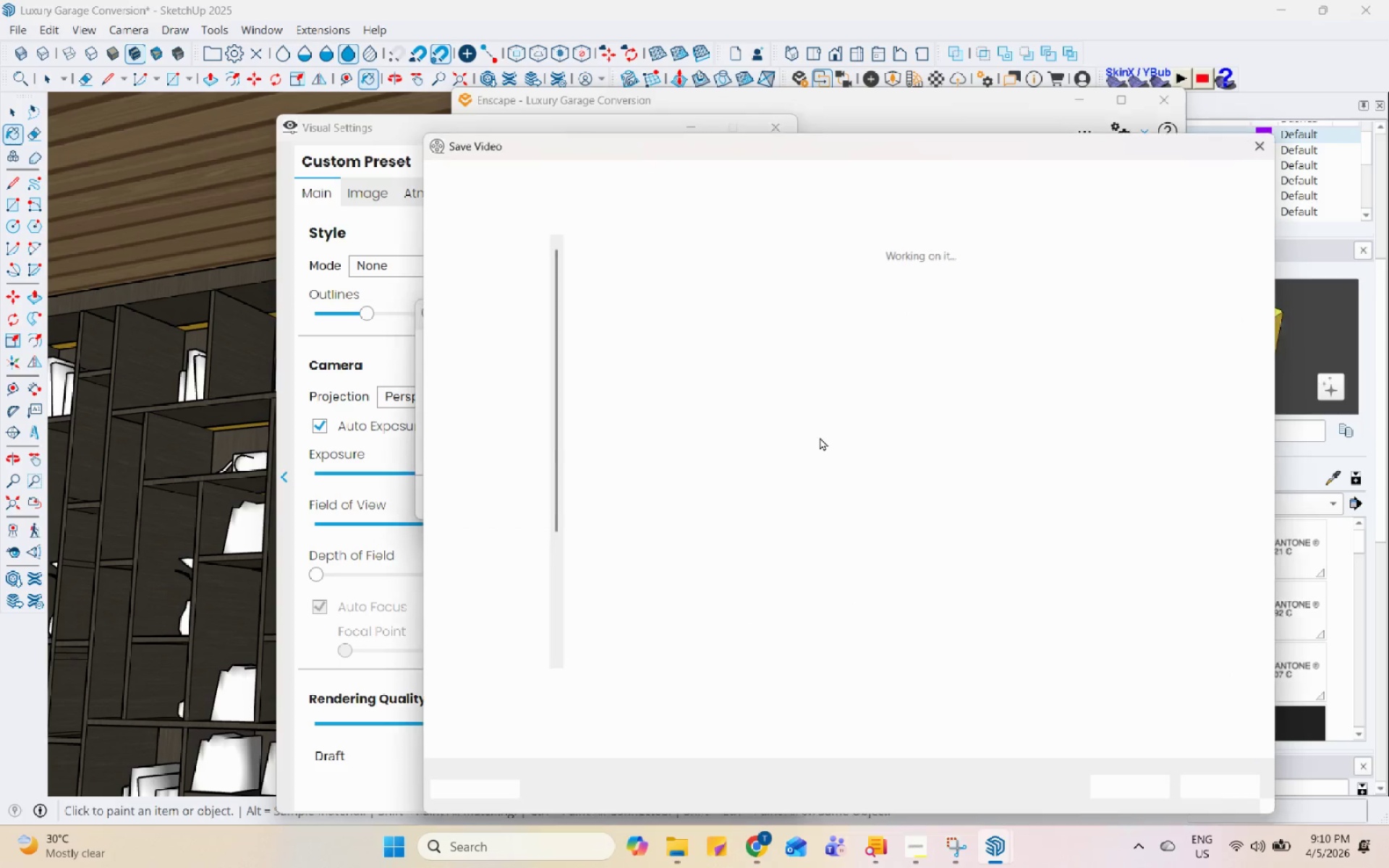 
left_click([627, 307])
 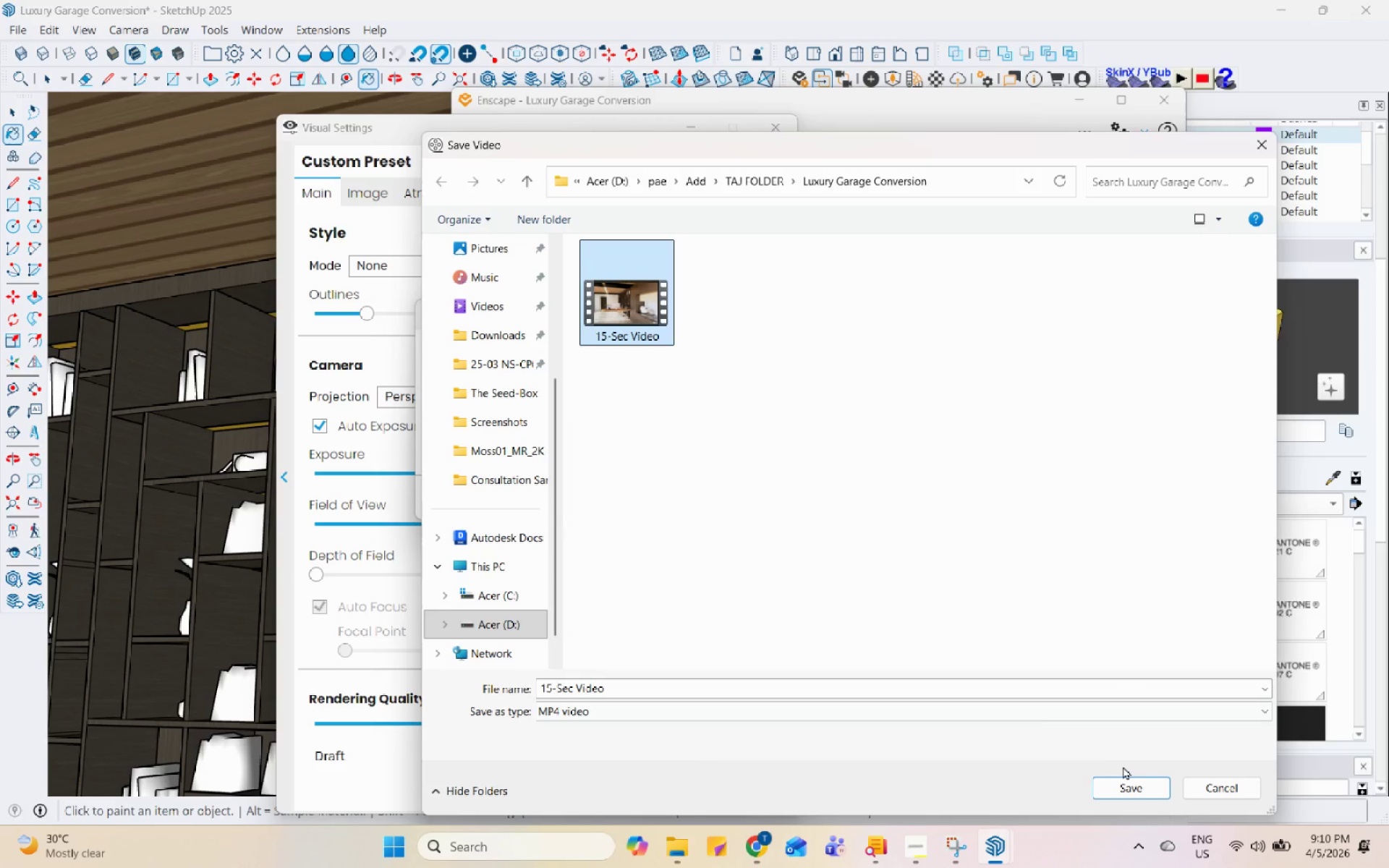 
left_click([1136, 777])
 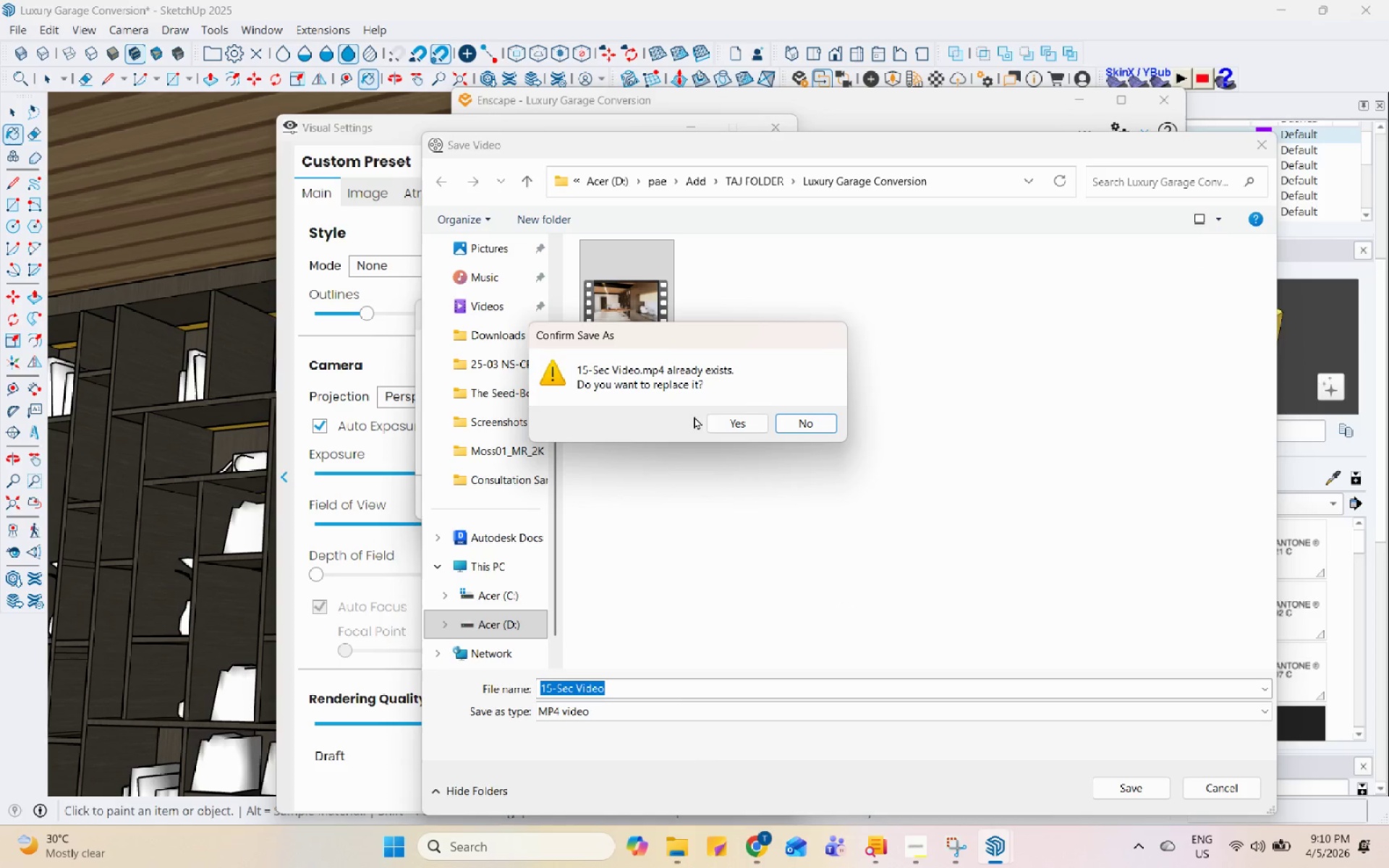 
left_click([725, 420])
 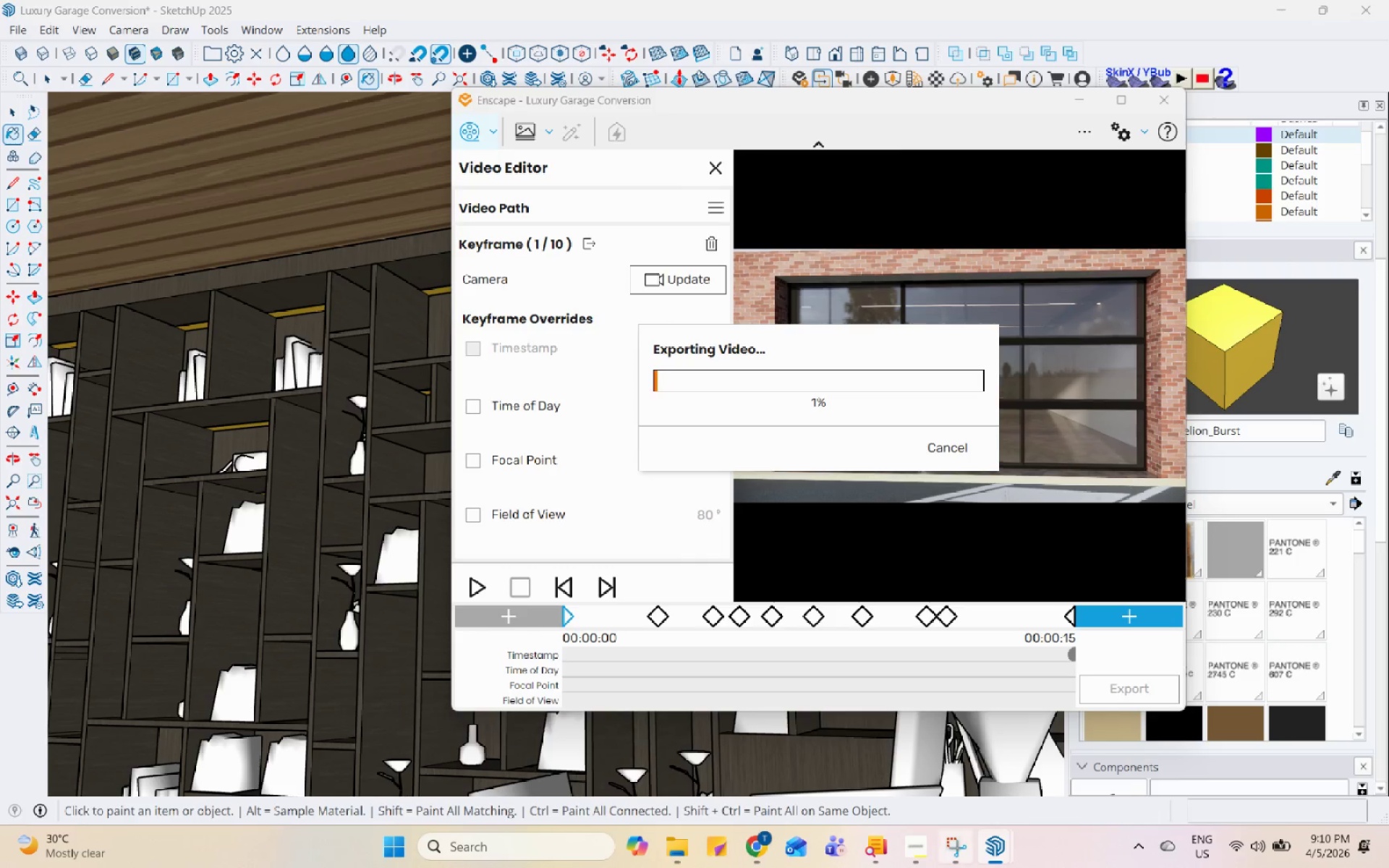 
left_click([953, 844])
 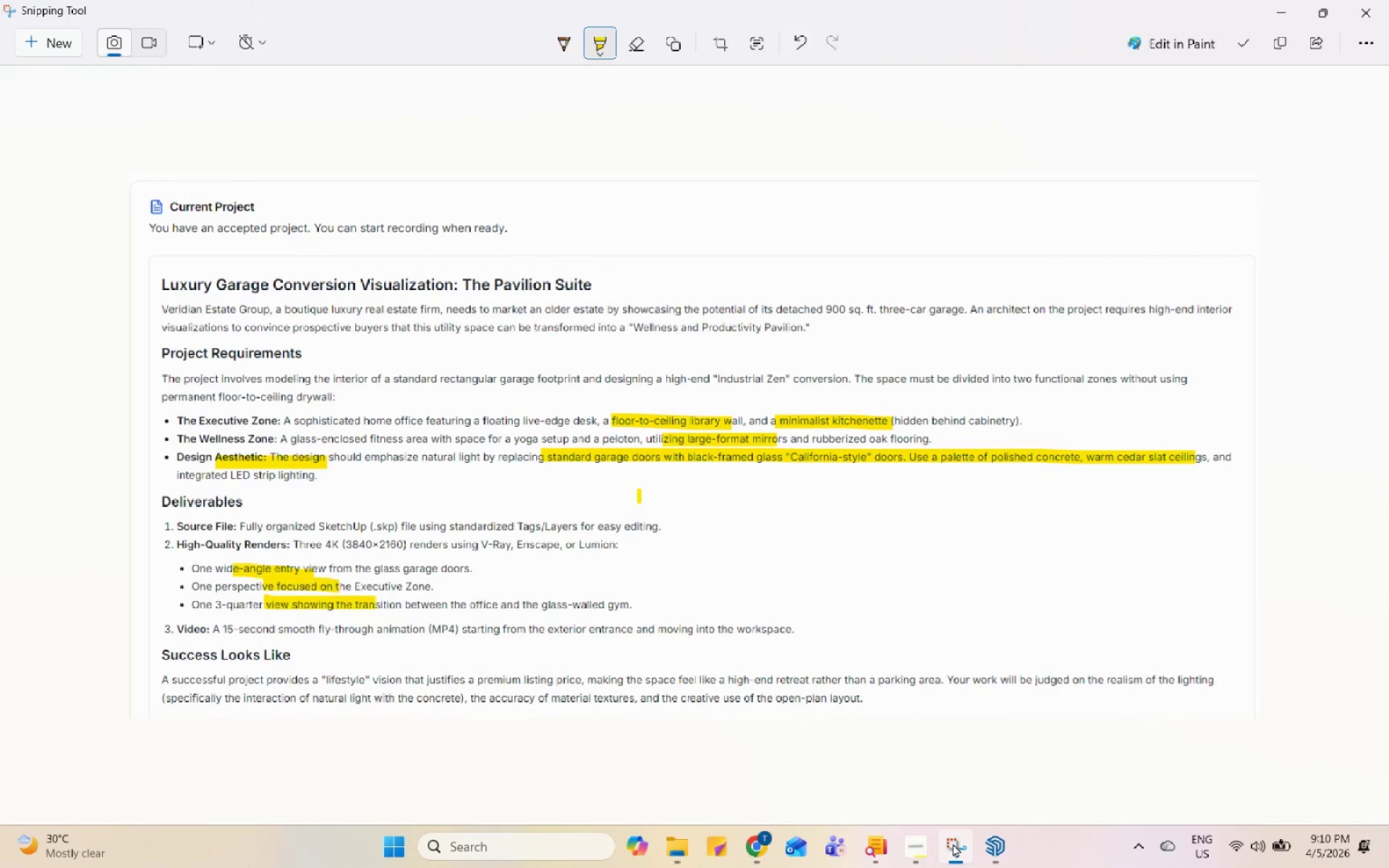 
left_click([953, 843])
 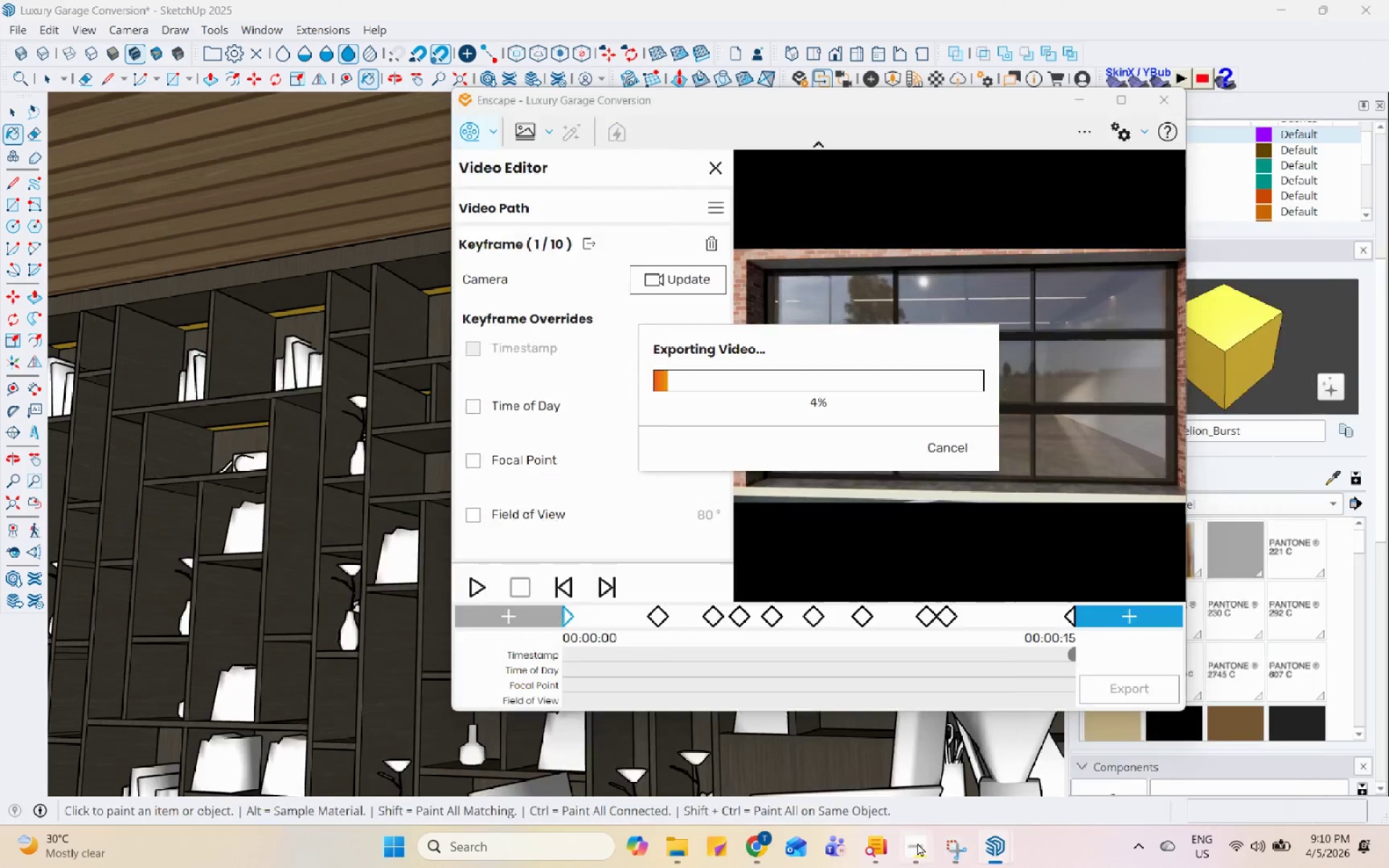 
double_click([916, 843])